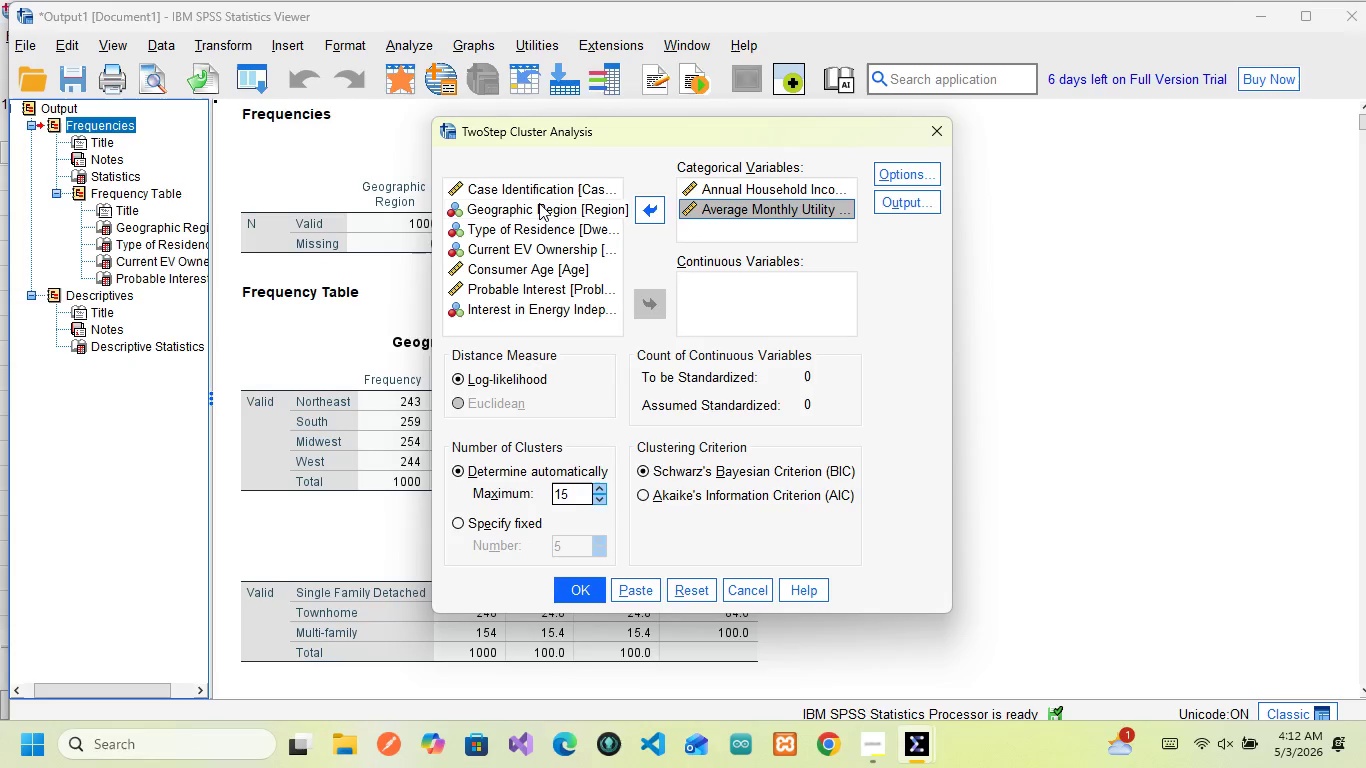 
left_click([540, 228])
 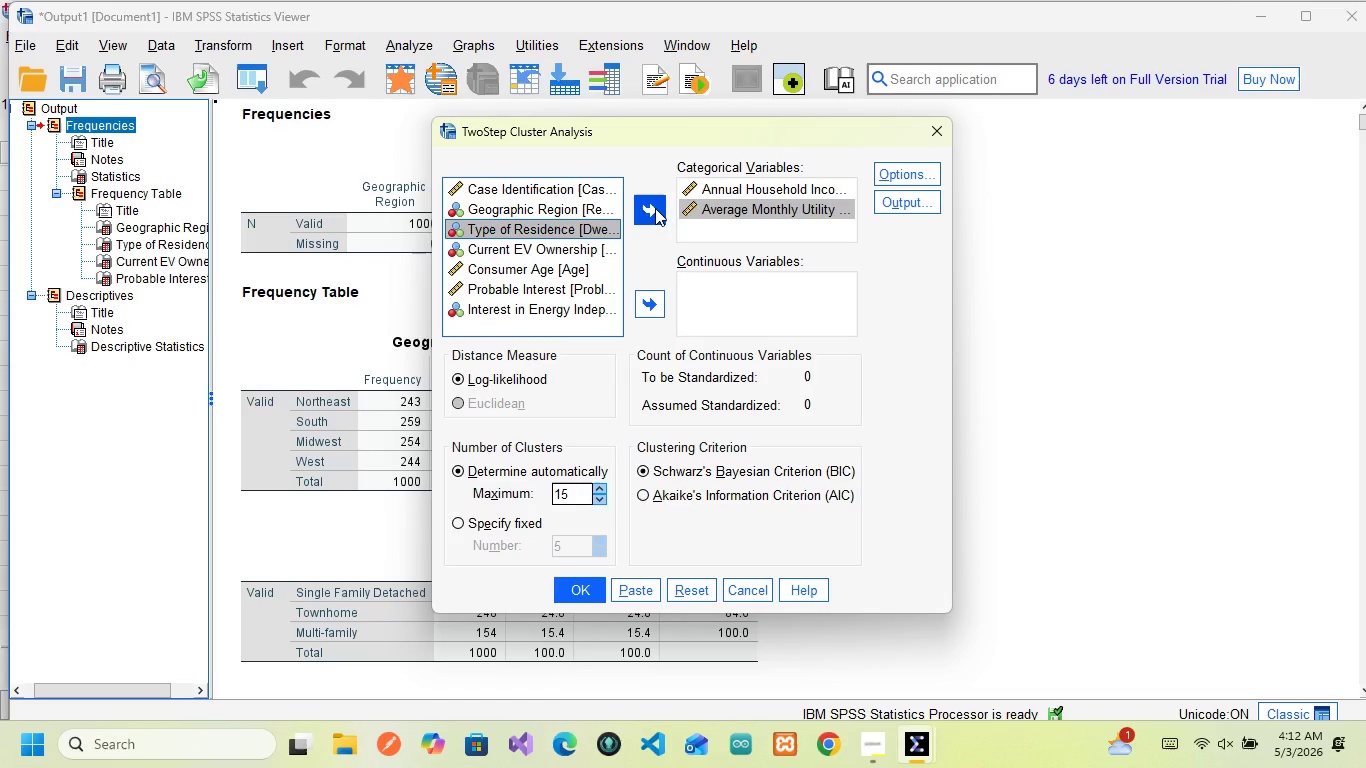 
left_click([655, 208])
 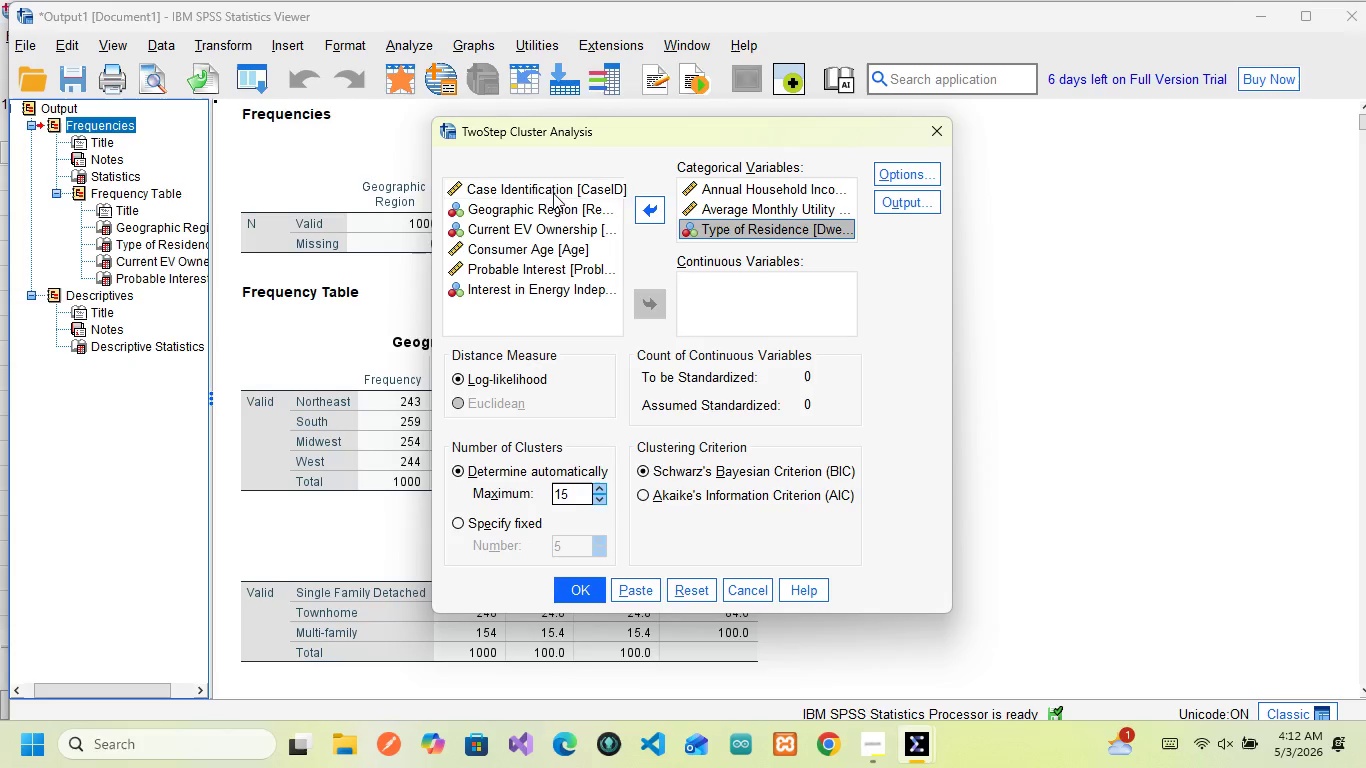 
left_click([555, 208])
 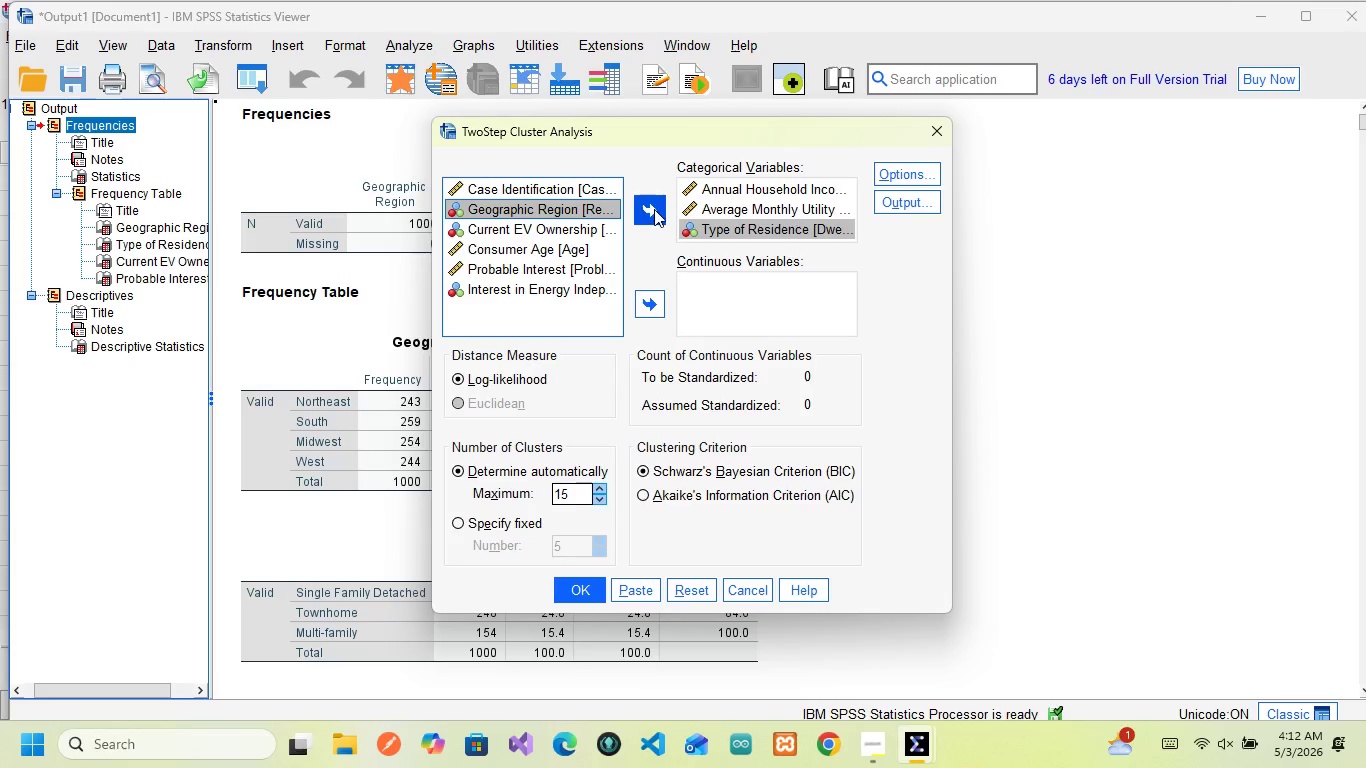 
left_click([655, 209])
 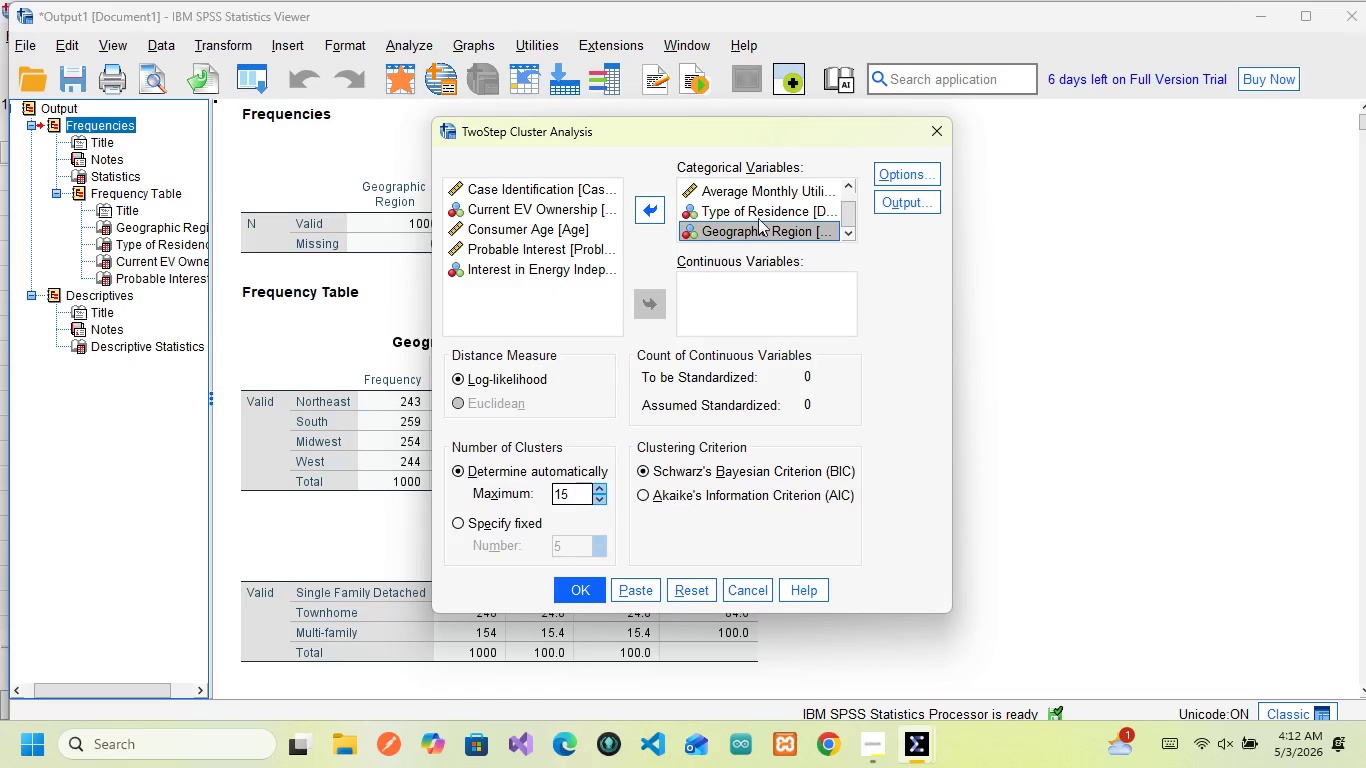 
scroll: coordinate [753, 209], scroll_direction: up, amount: 3.0
 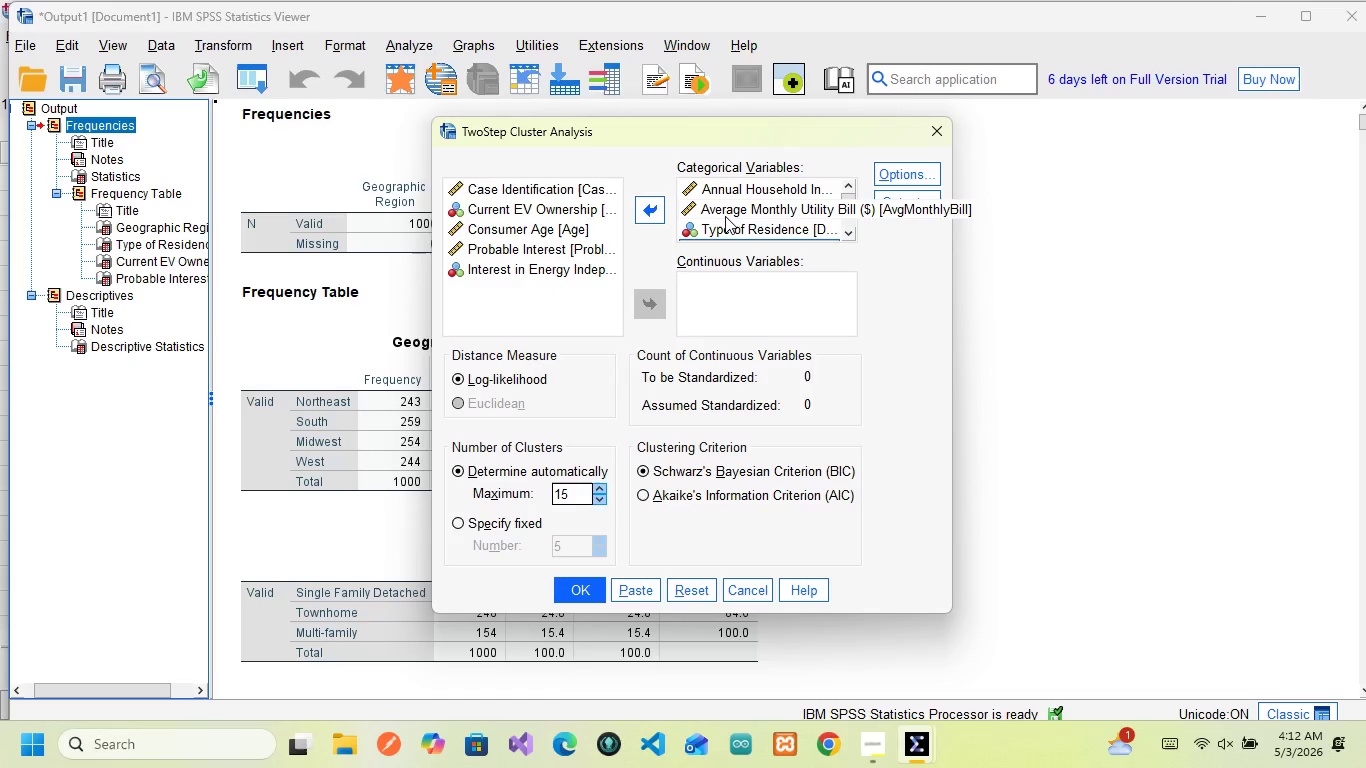 
scroll: coordinate [720, 232], scroll_direction: down, amount: 20.0
 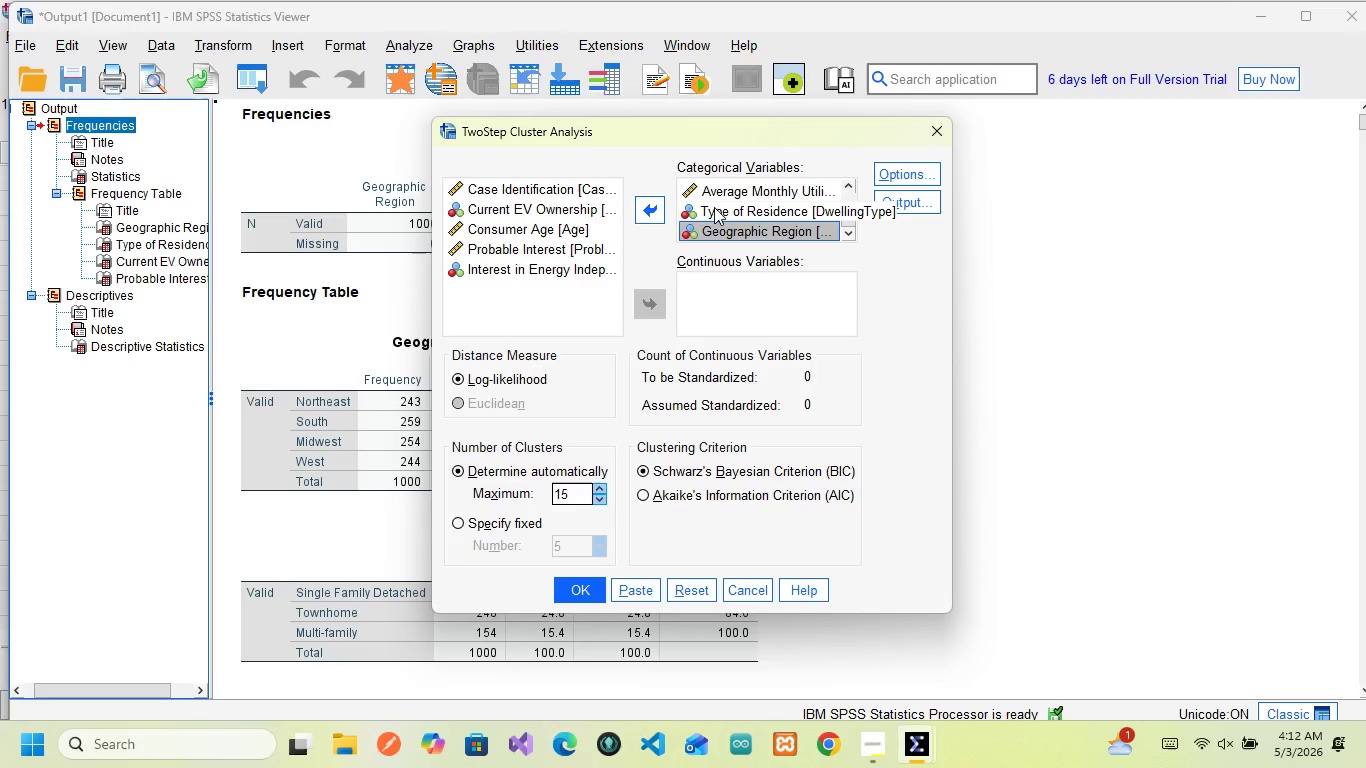 
scroll: coordinate [714, 207], scroll_direction: up, amount: 2.0
 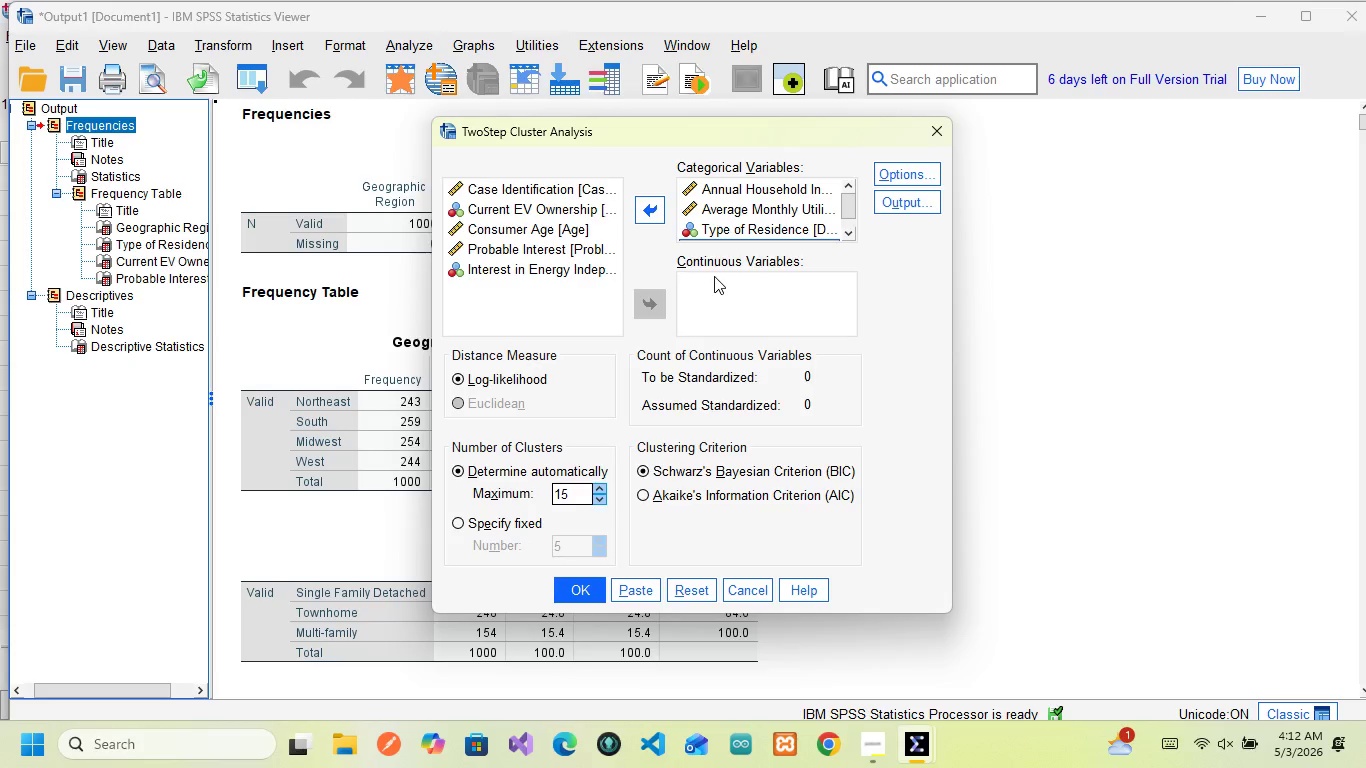 
wait(5.39)
 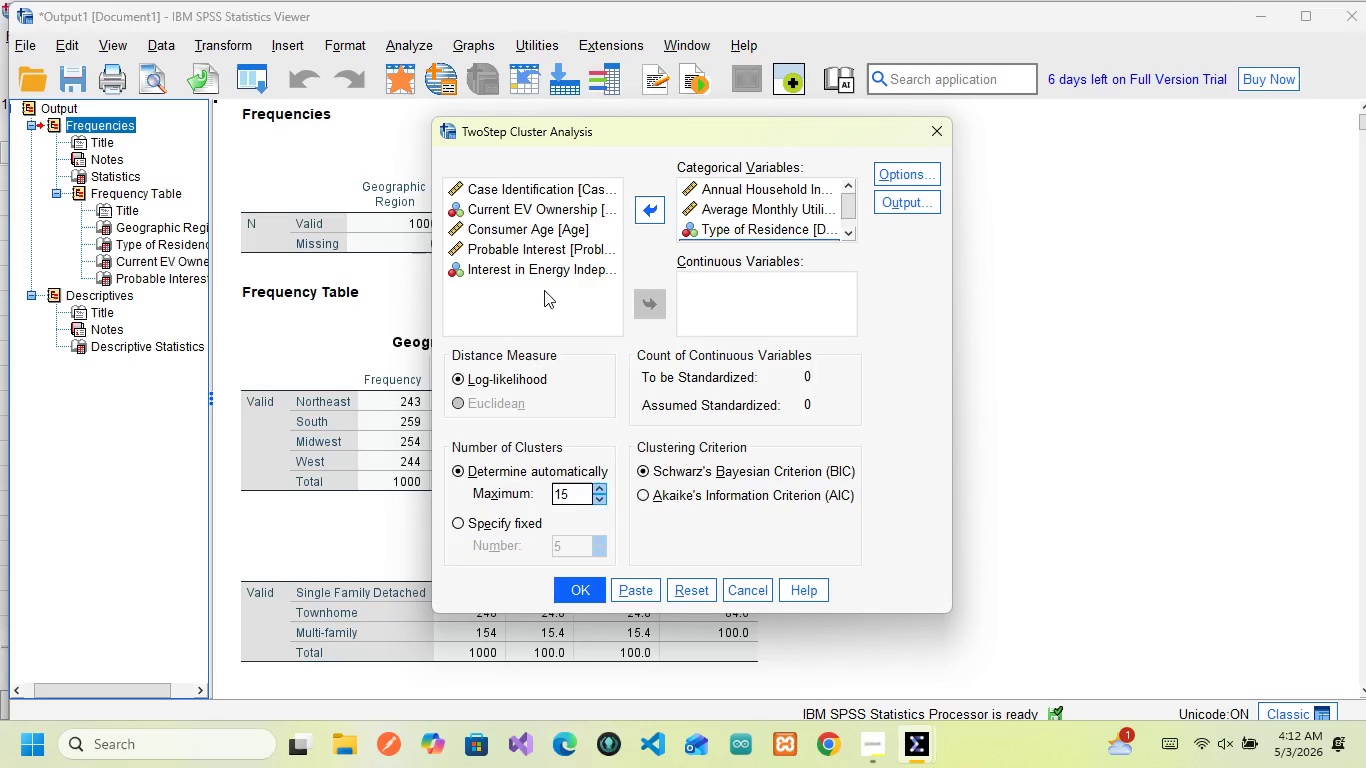 
left_click([557, 316])
 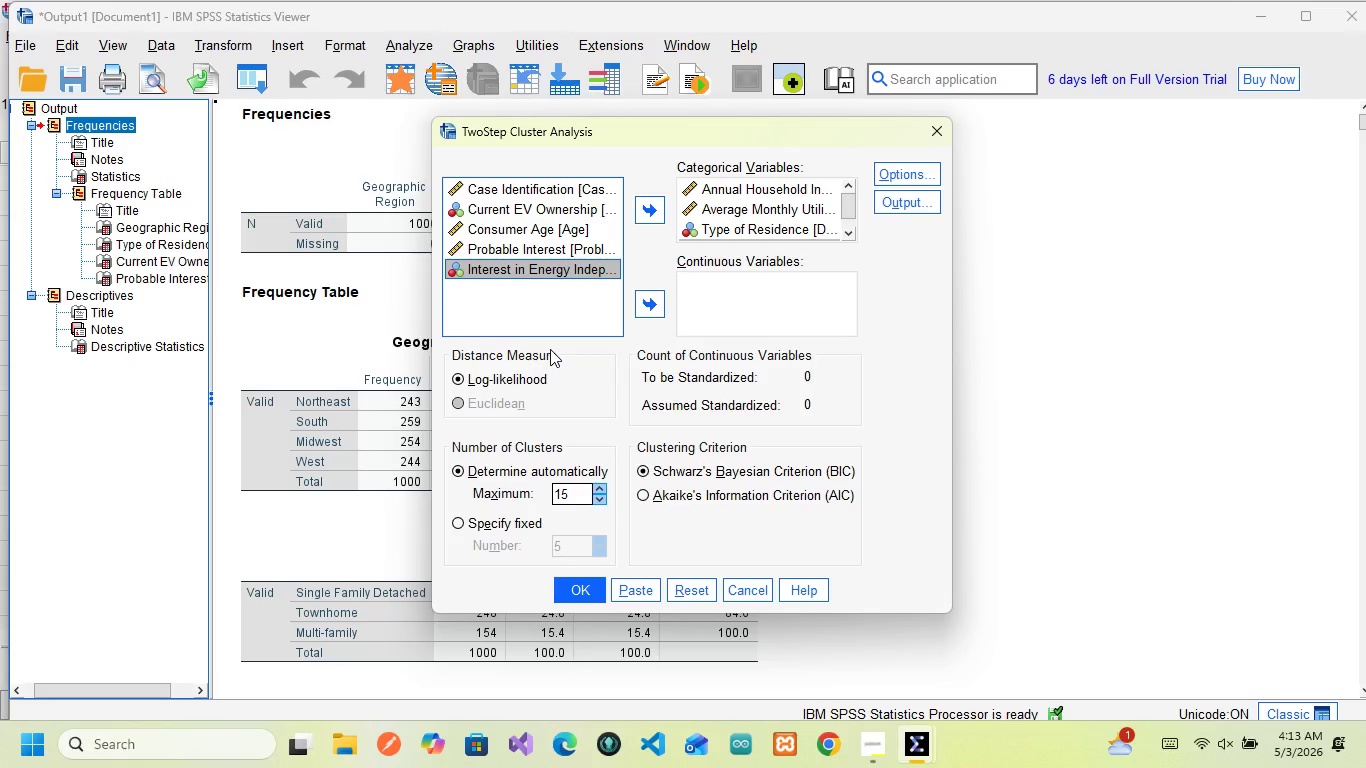 
wait(25.92)
 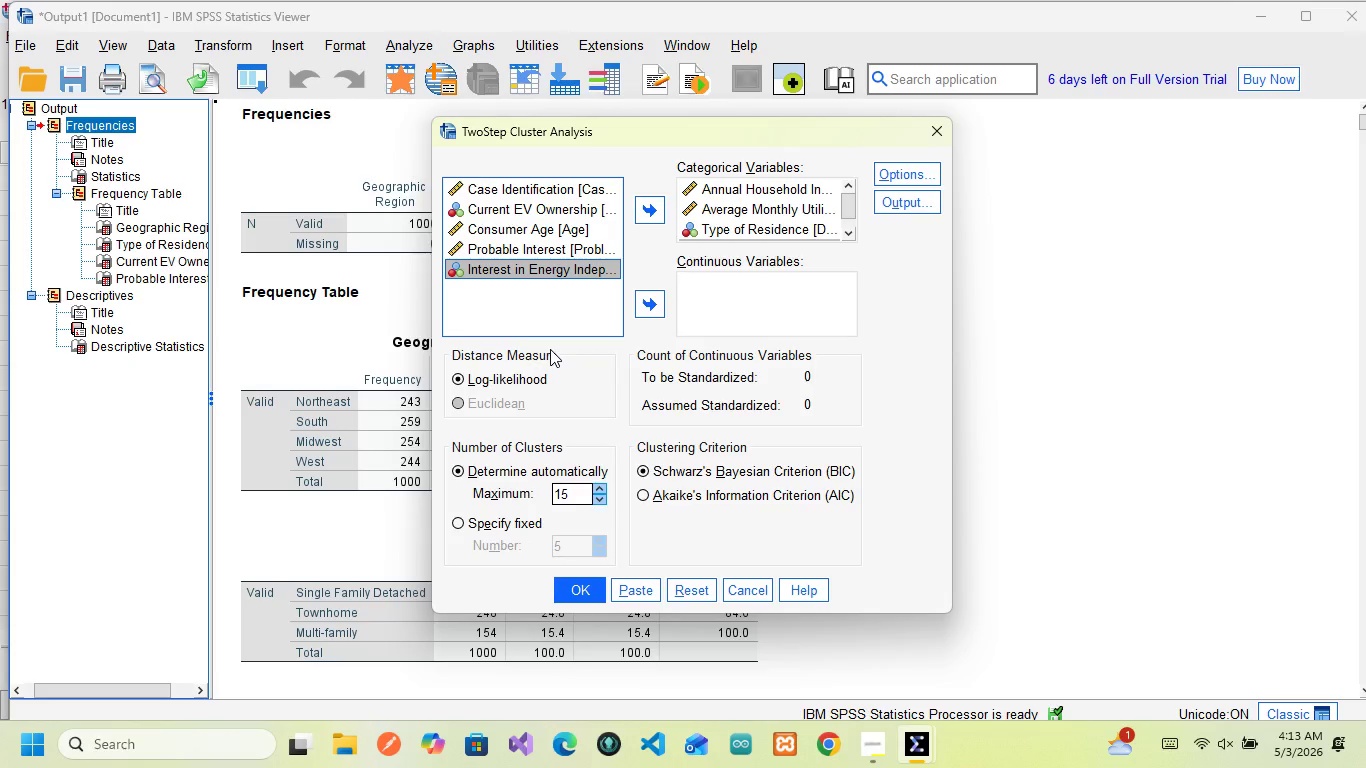 
left_click([918, 170])
 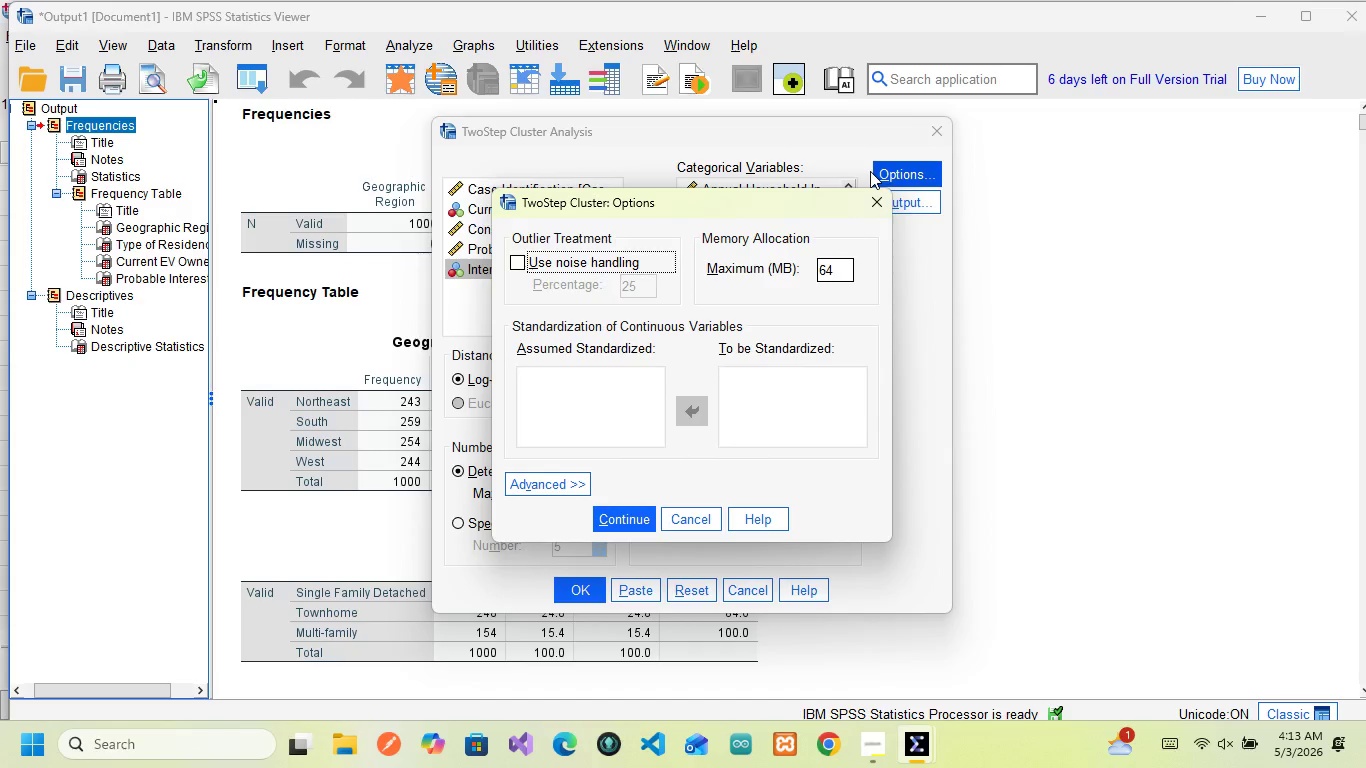 
wait(5.24)
 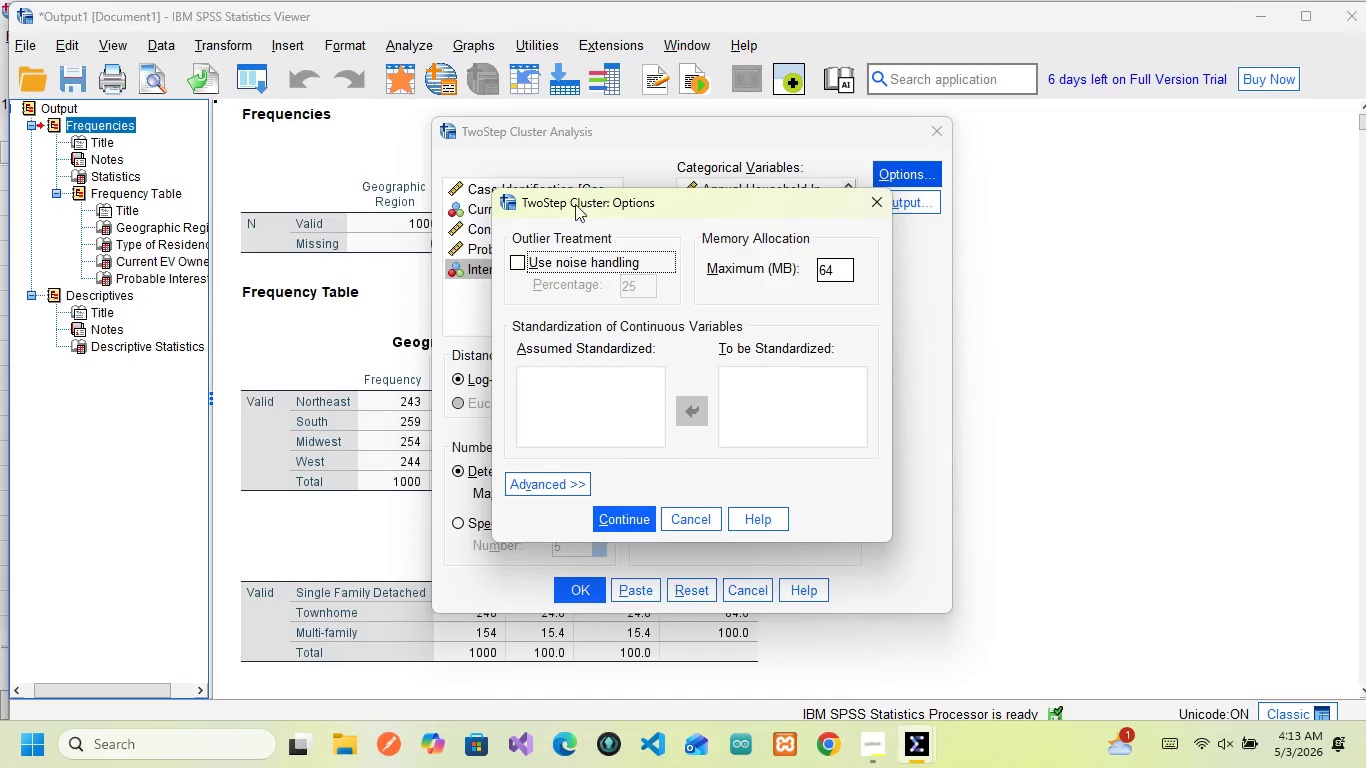 
left_click([871, 197])
 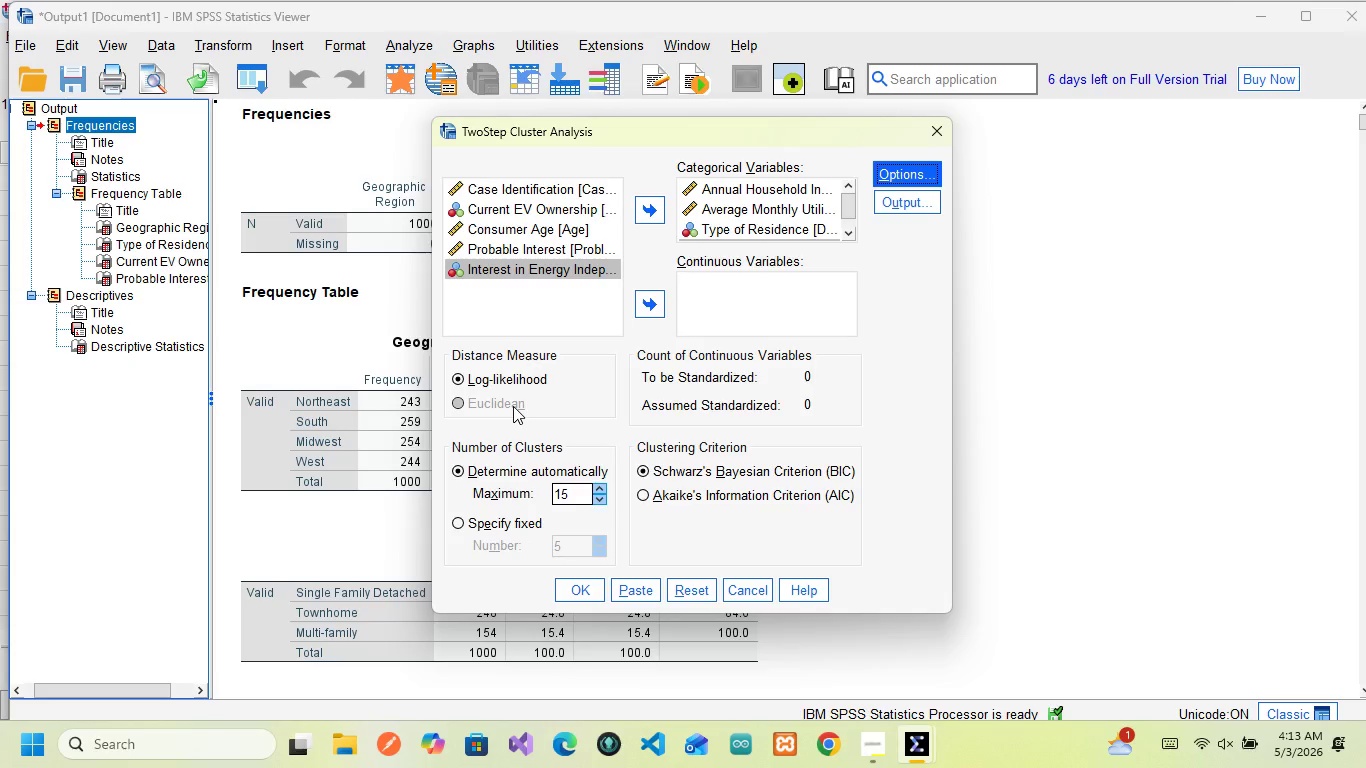 
wait(5.55)
 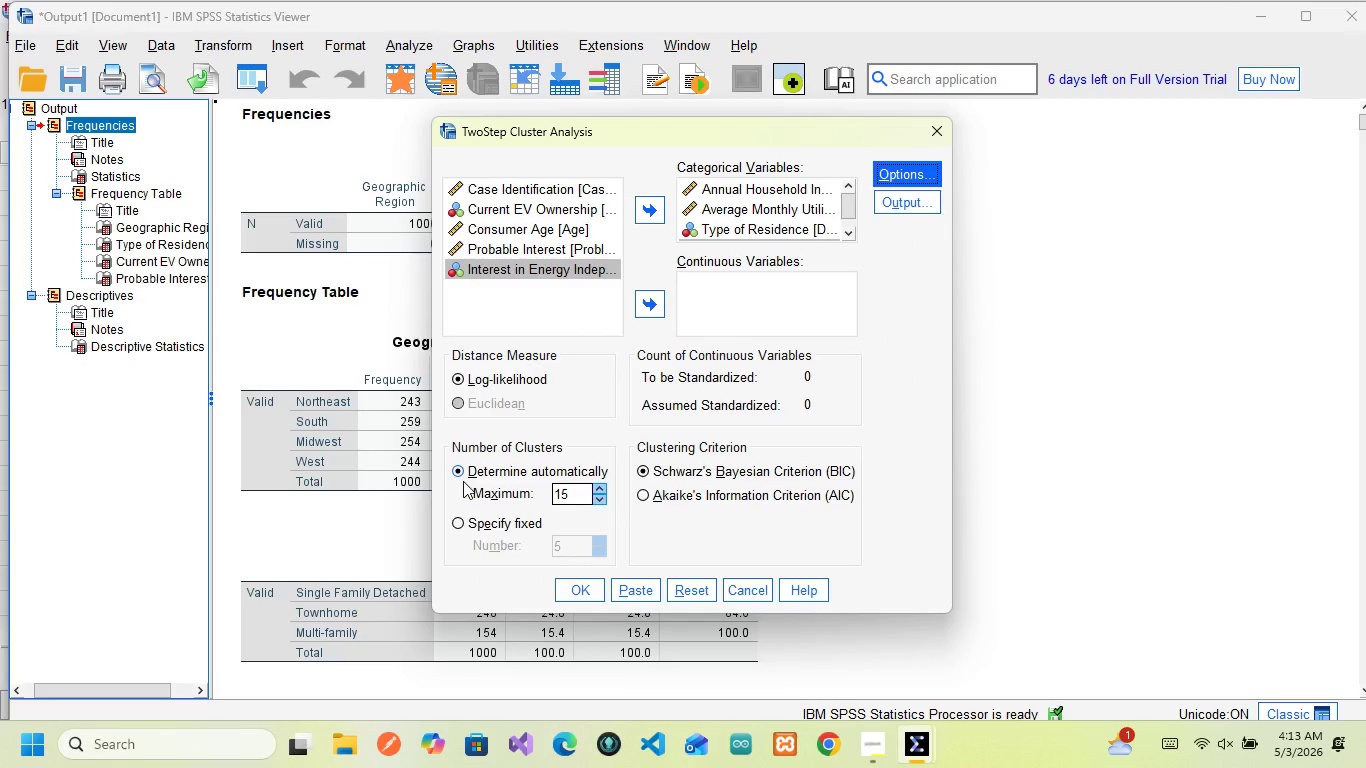 
left_click([513, 406])
 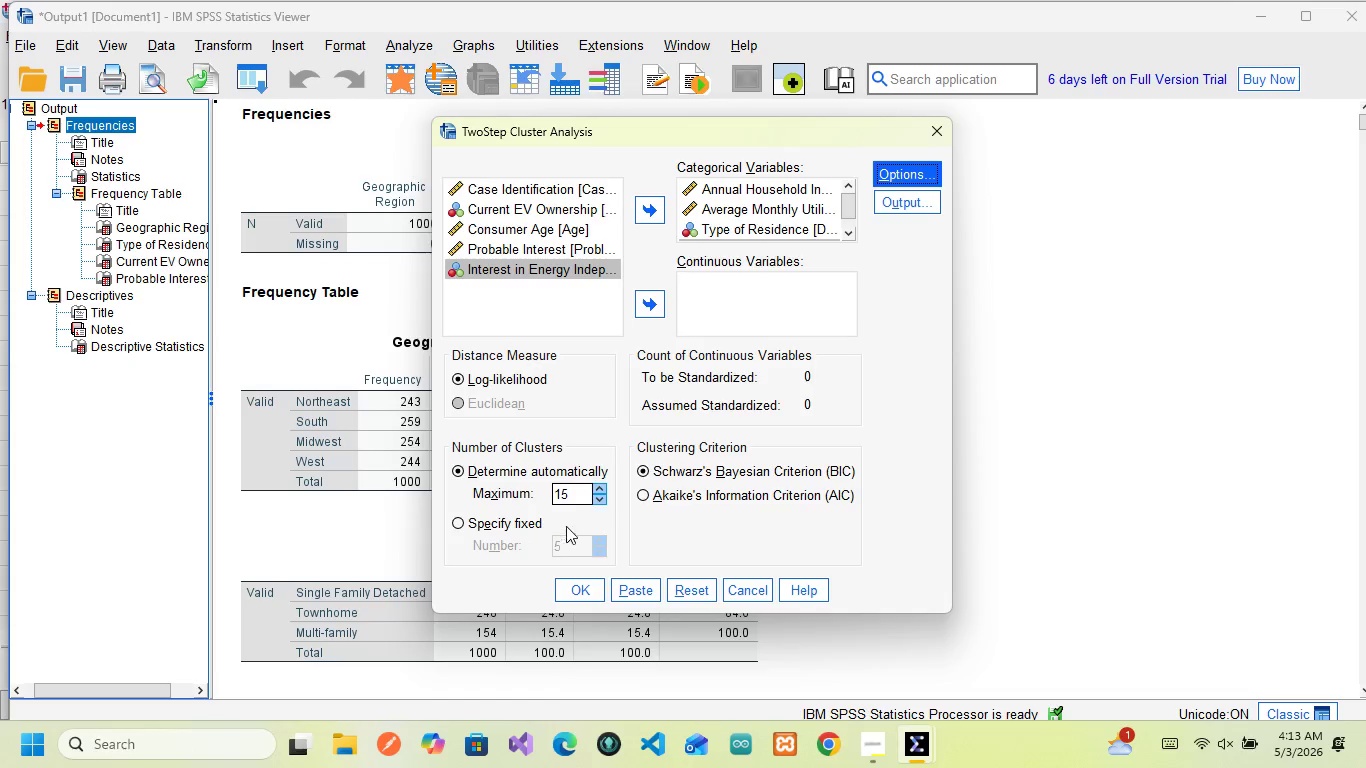 
left_click([573, 496])
 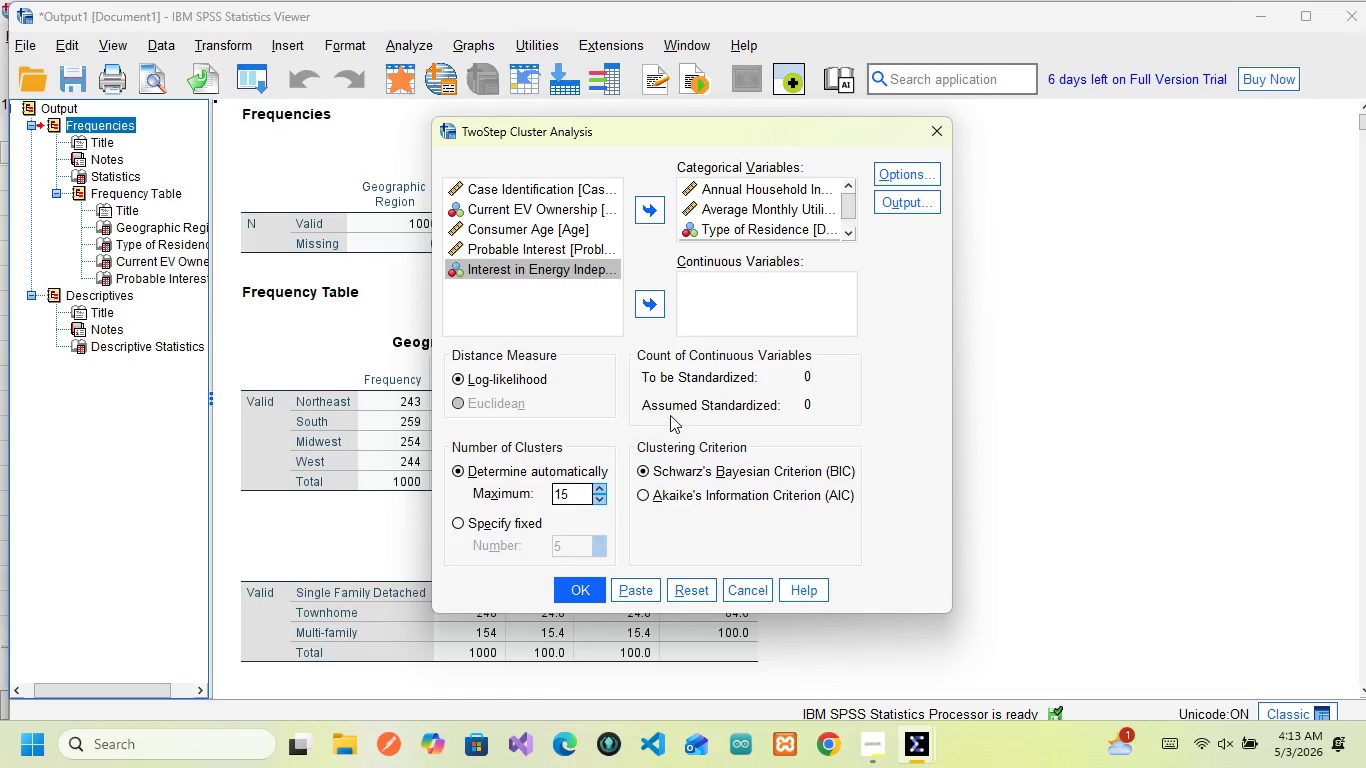 
left_click([670, 415])
 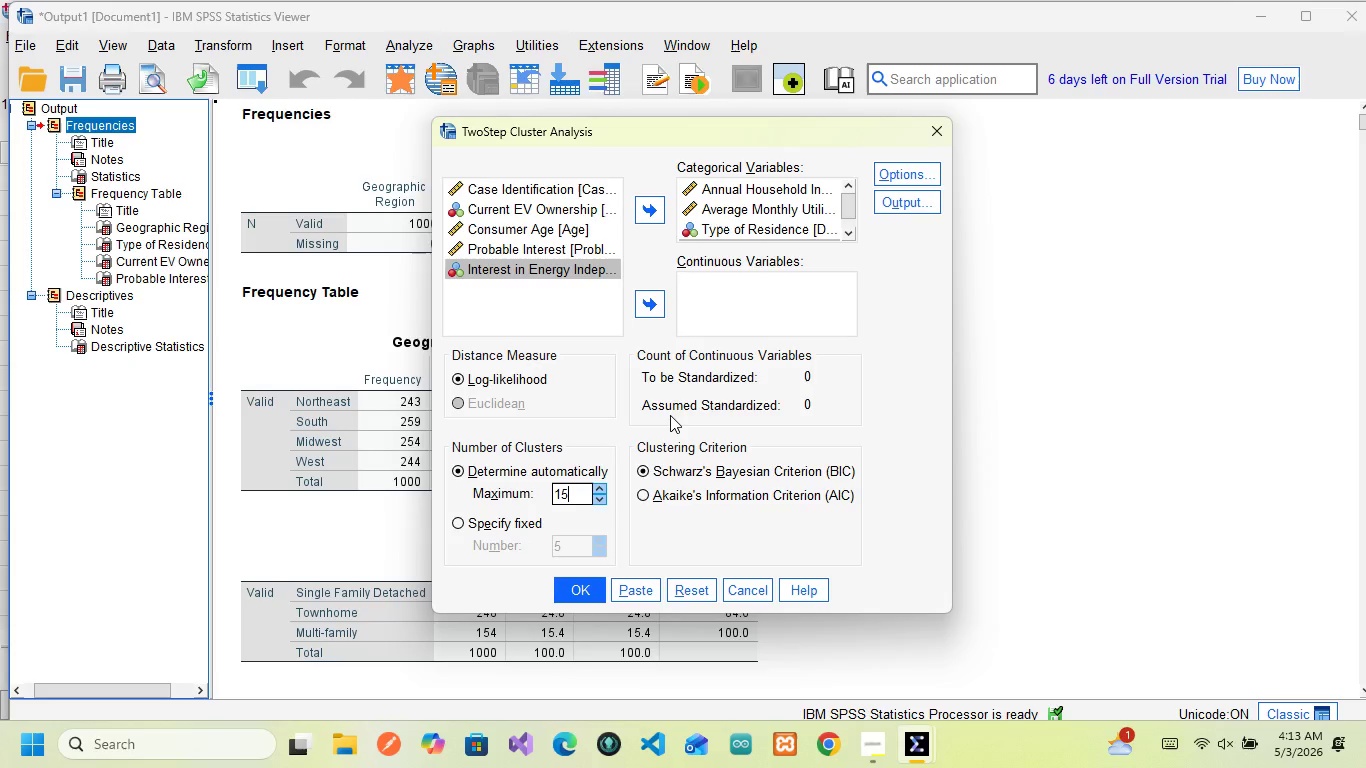 
key(ArrowLeft)
 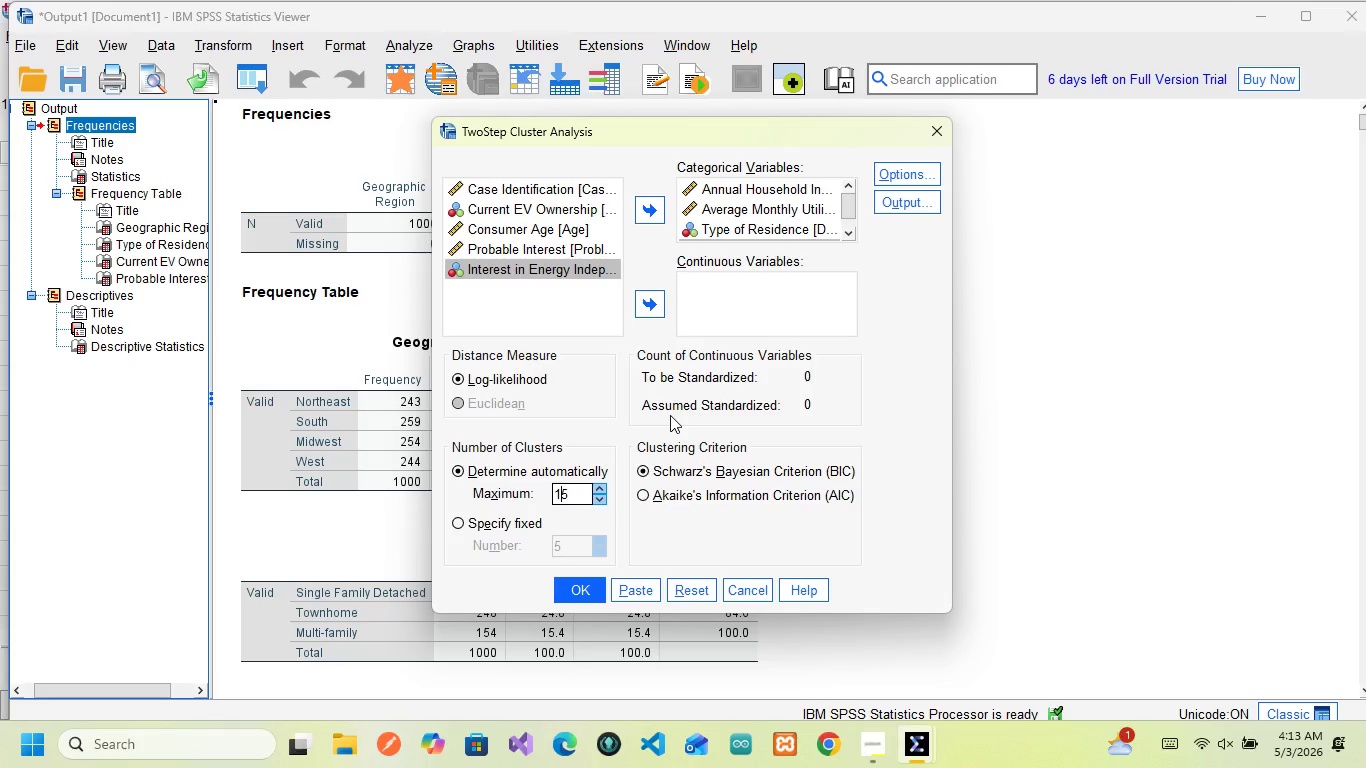 
key(Backspace)
 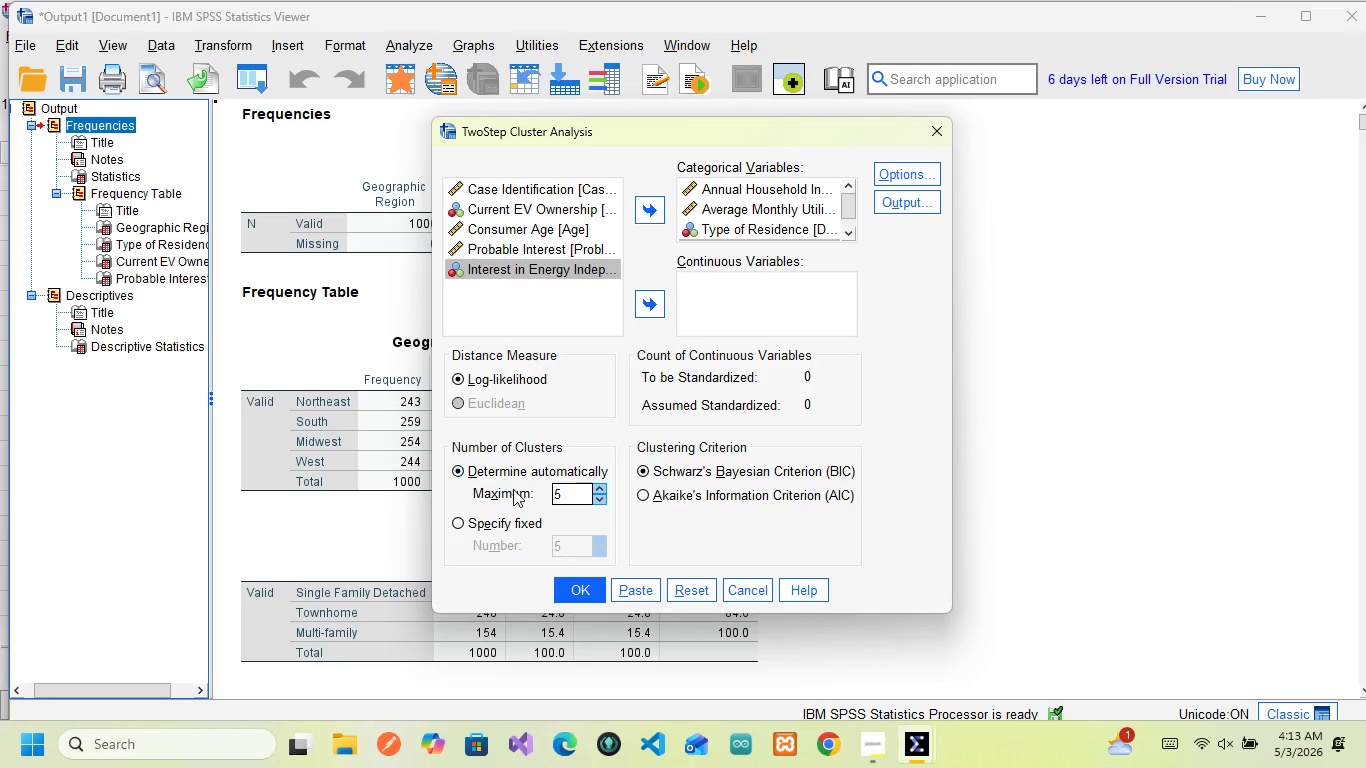 
wait(16.84)
 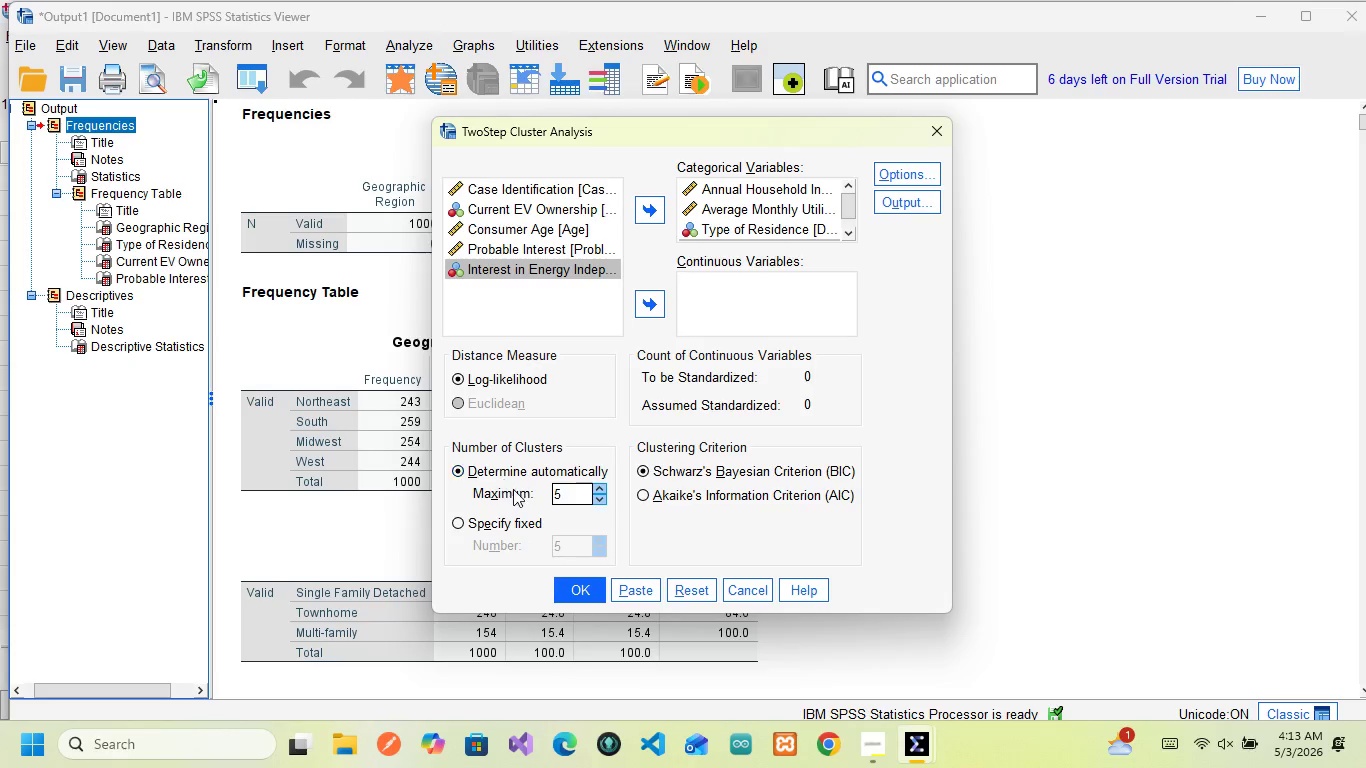 
left_click([635, 591])
 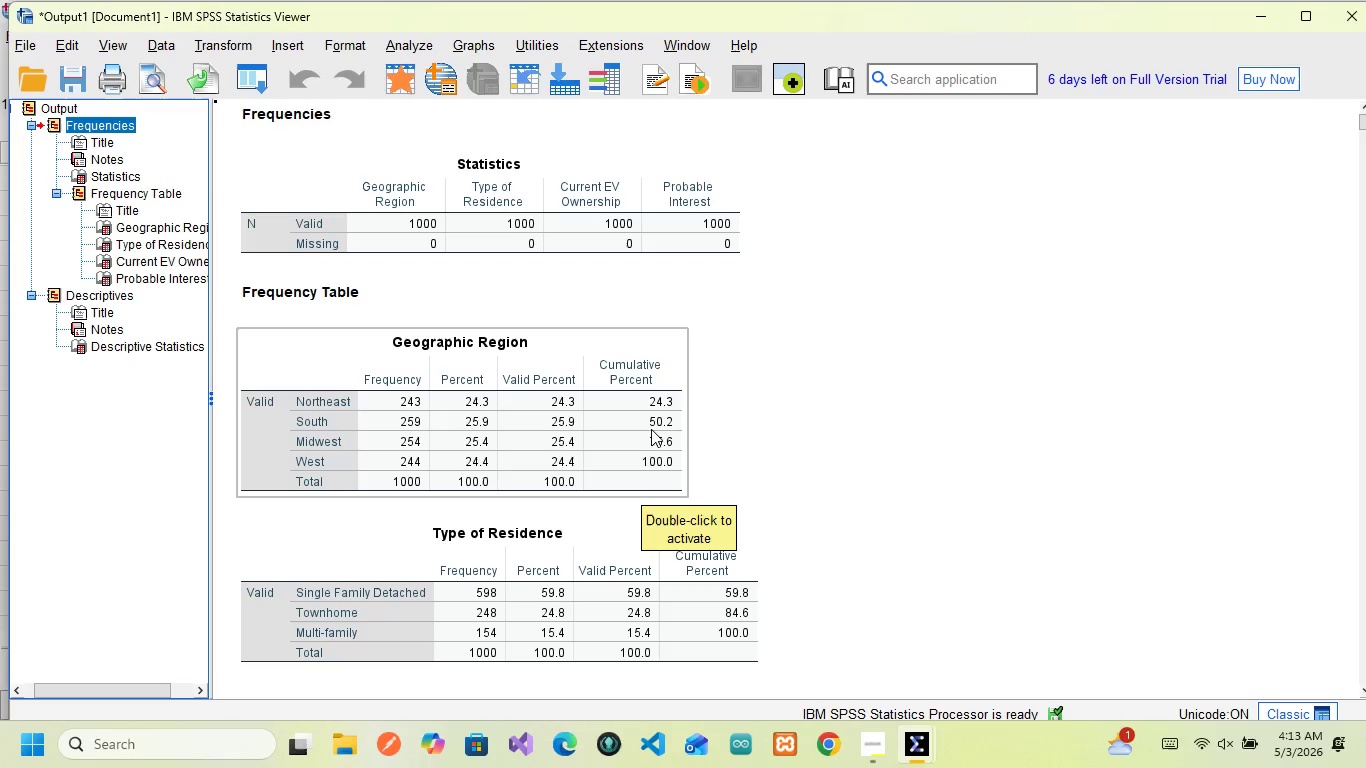 
wait(7.88)
 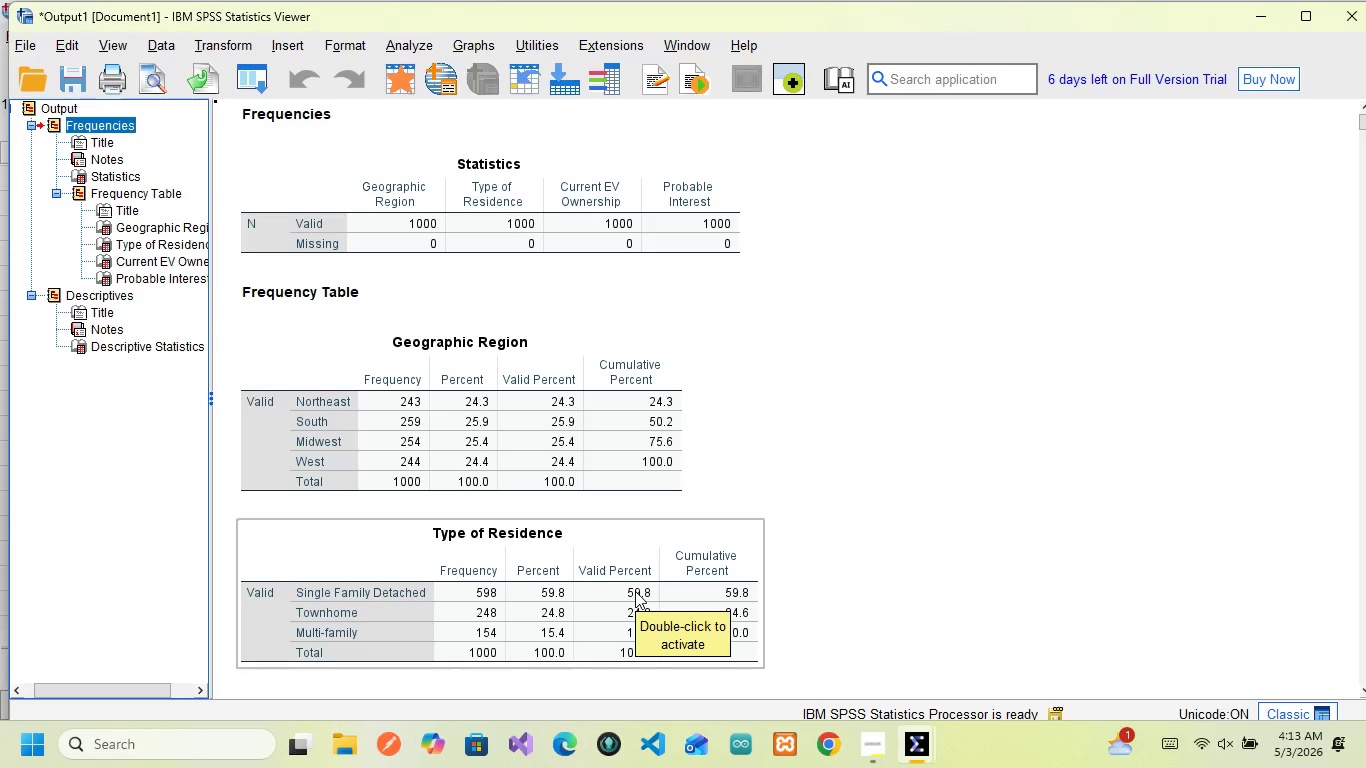 
scroll: coordinate [726, 534], scroll_direction: down, amount: 15.0
 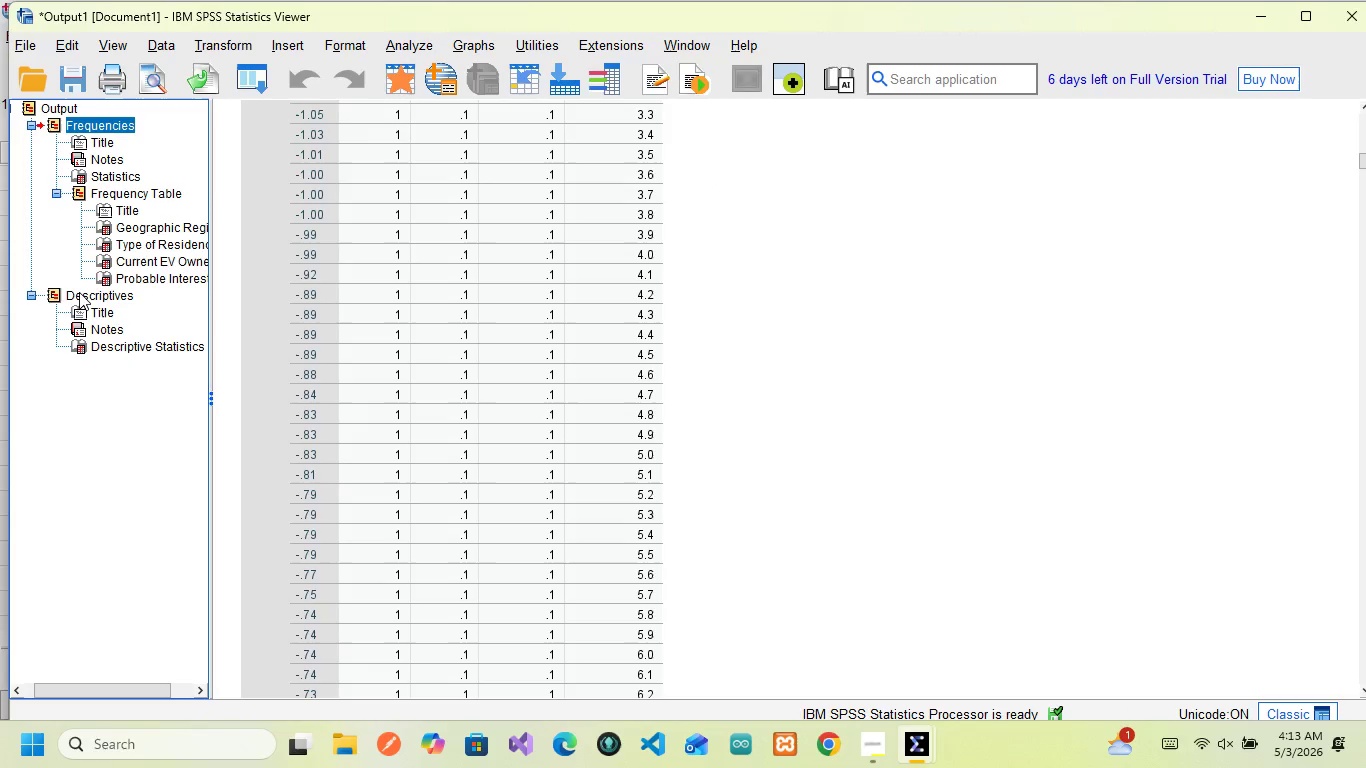 
left_click([80, 293])
 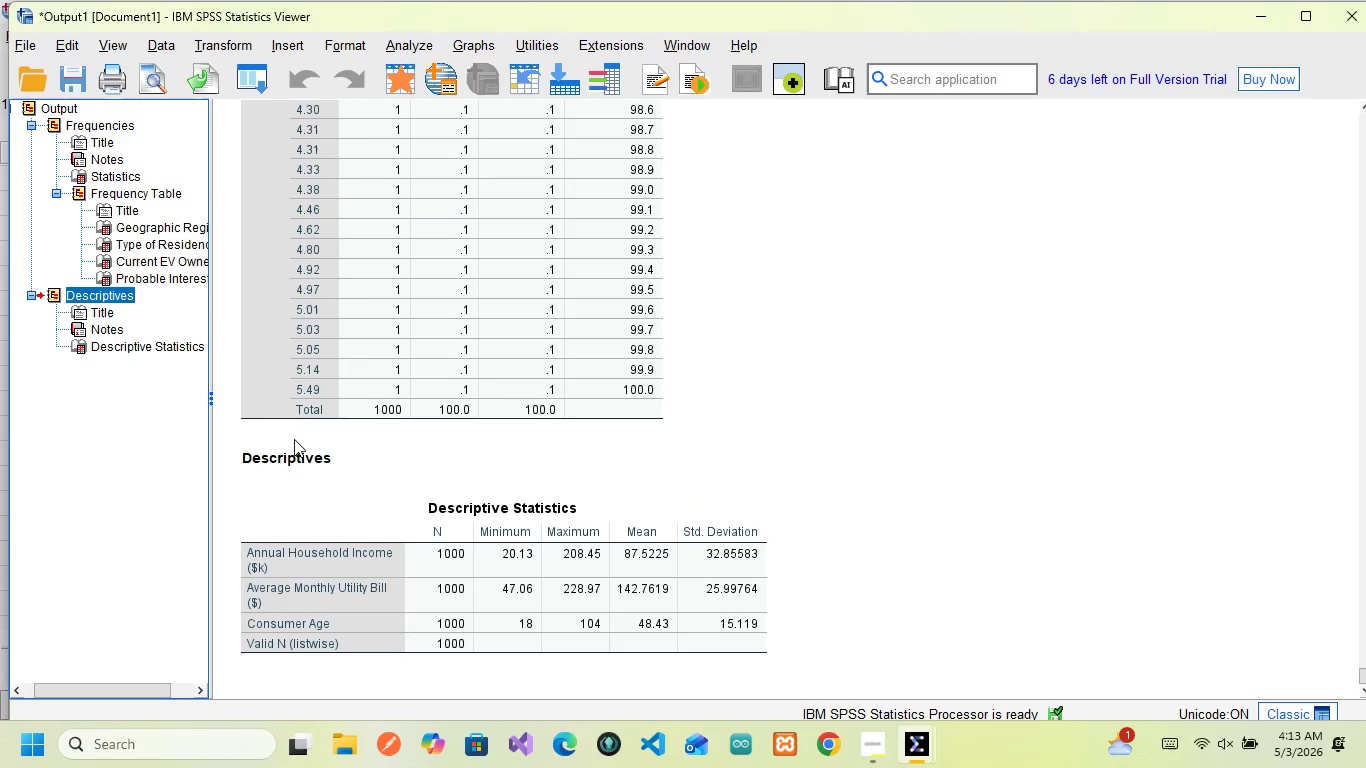 
scroll: coordinate [294, 439], scroll_direction: down, amount: 19.0
 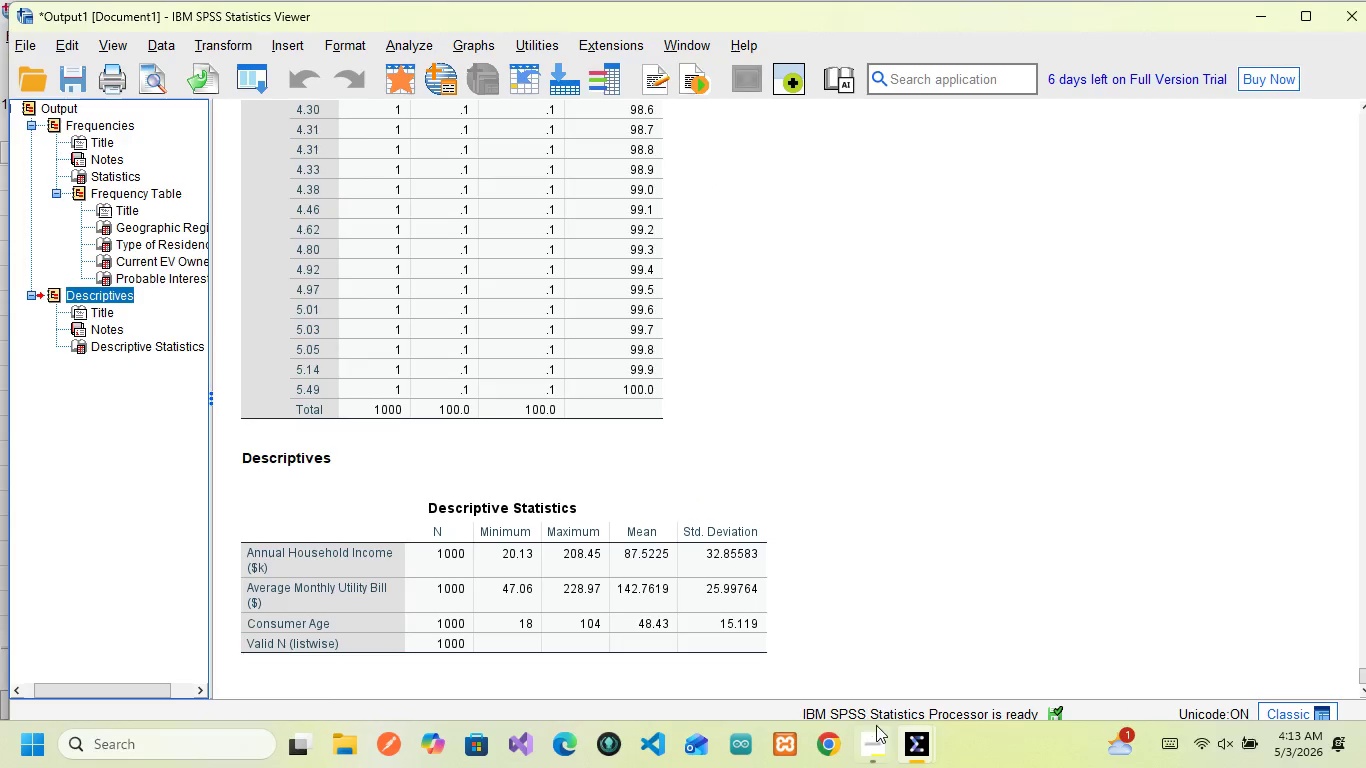 
mouse_move([918, 719])
 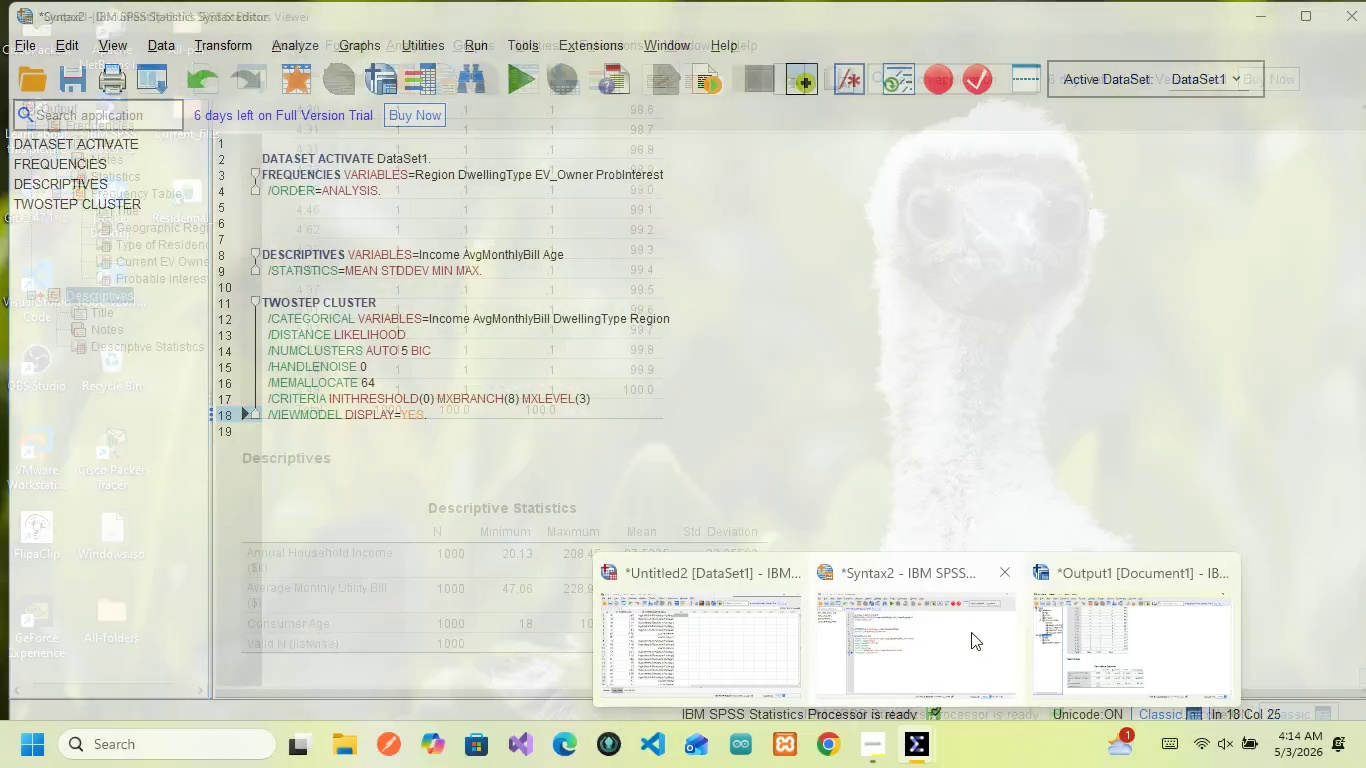 
left_click([921, 623])
 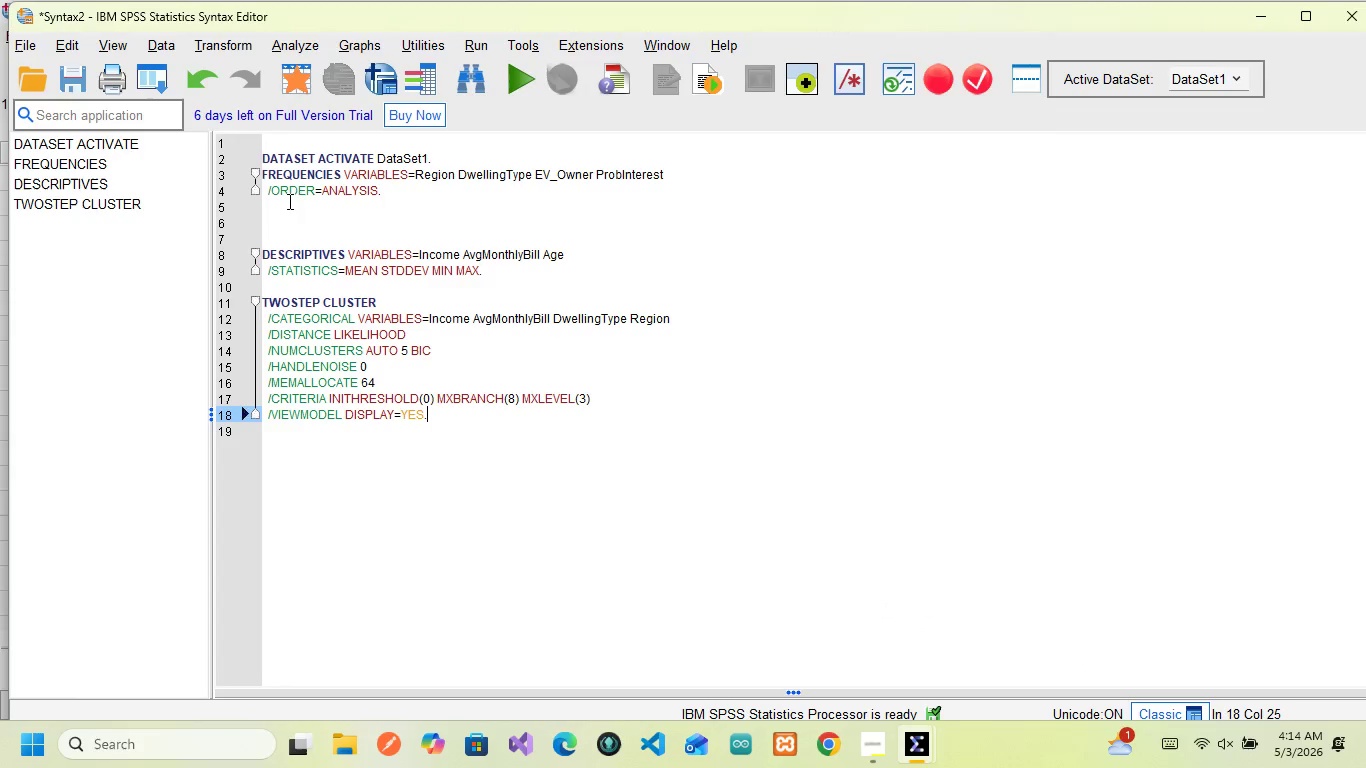 
left_click([291, 218])
 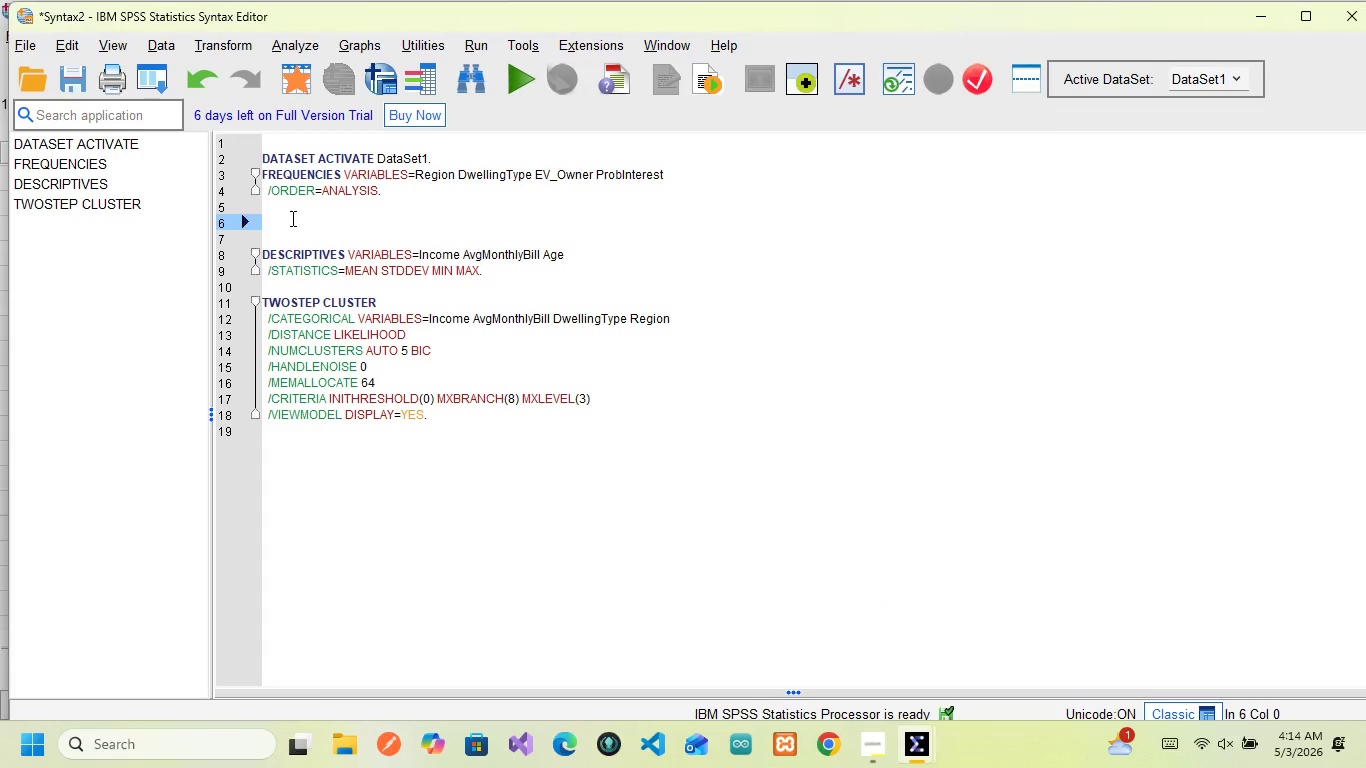 
key(Backspace)
 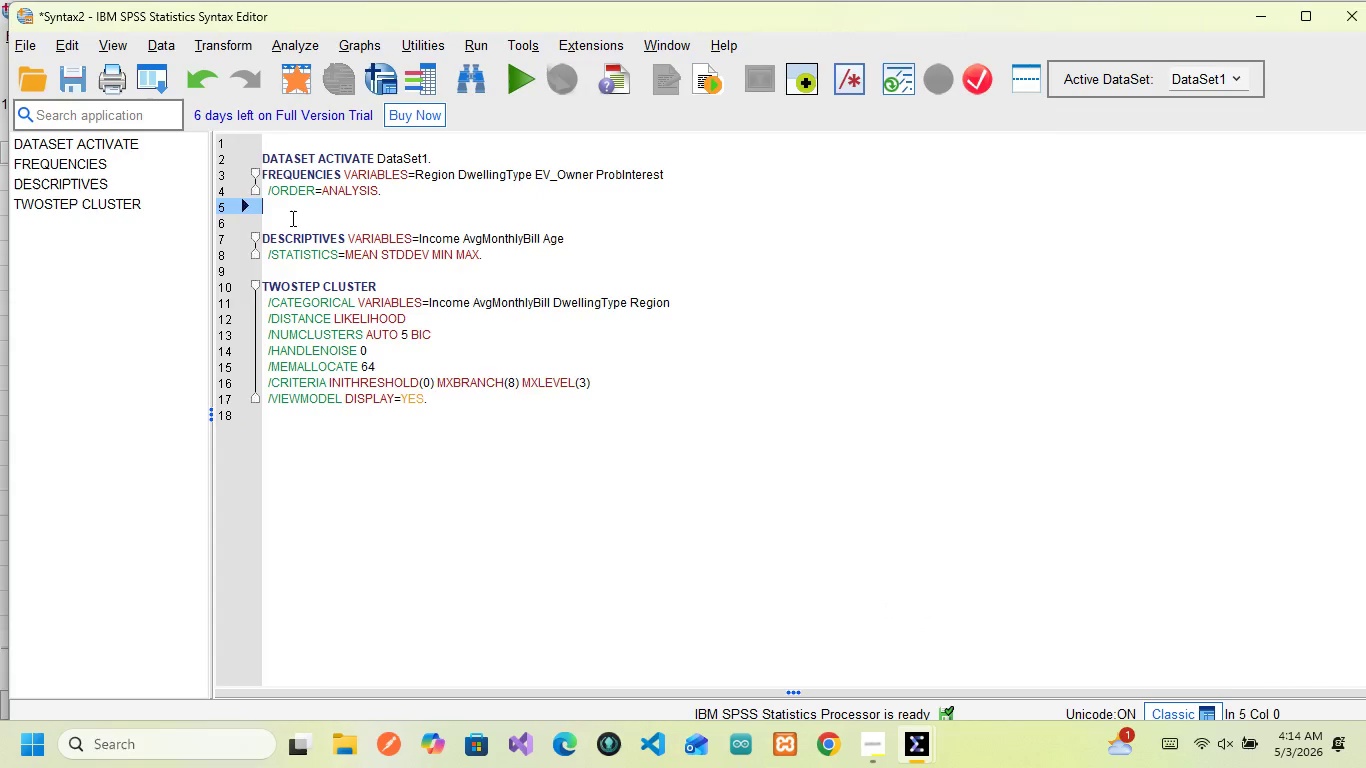 
key(Backspace)
 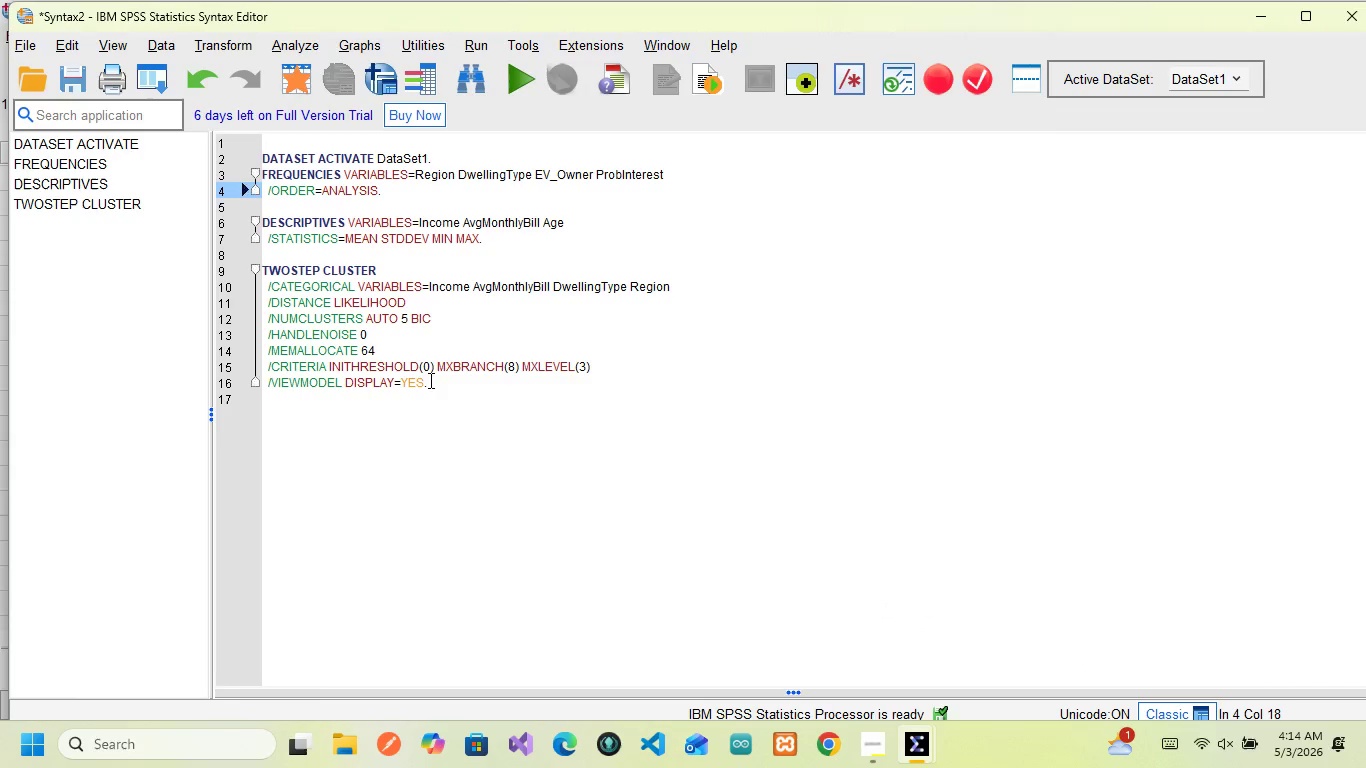 
left_click_drag(start_coordinate=[431, 381], to_coordinate=[254, 269])
 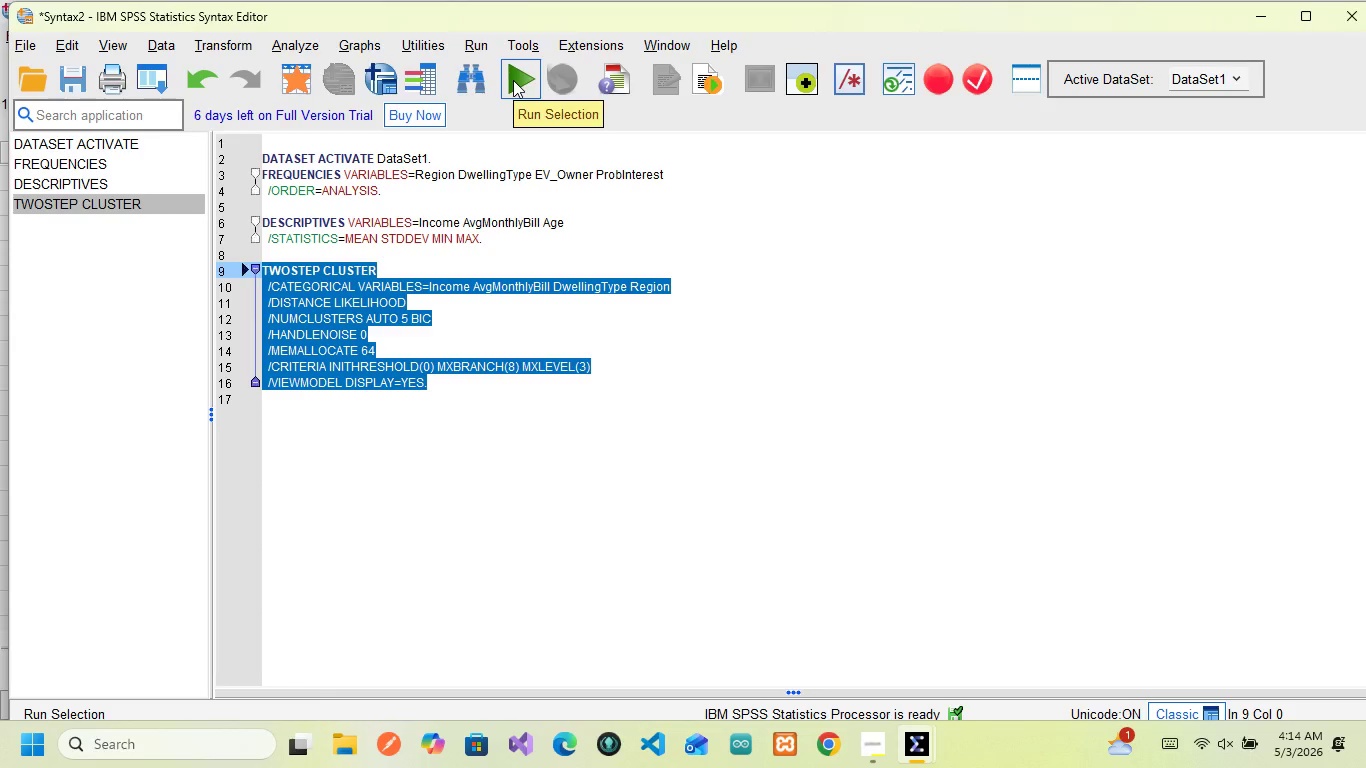 
left_click([513, 80])
 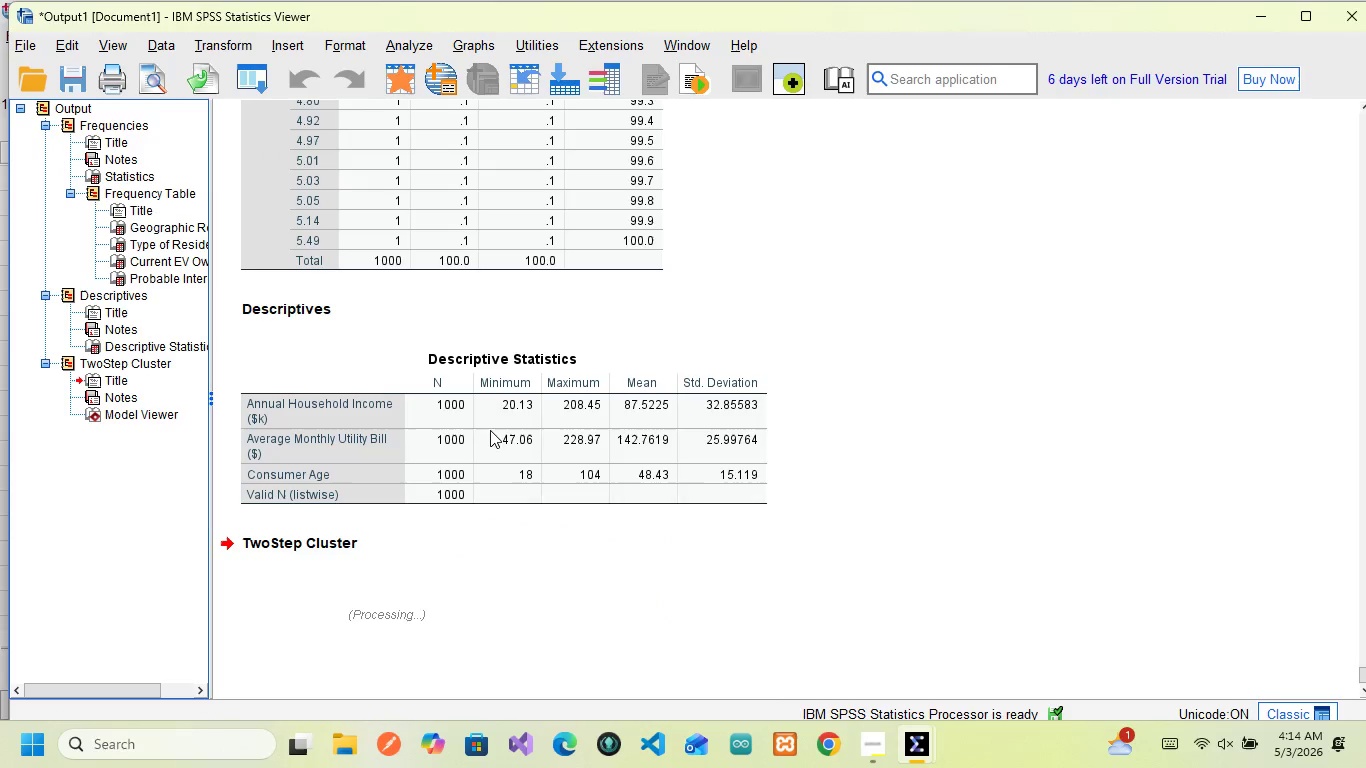 
scroll: coordinate [455, 555], scroll_direction: down, amount: 13.0
 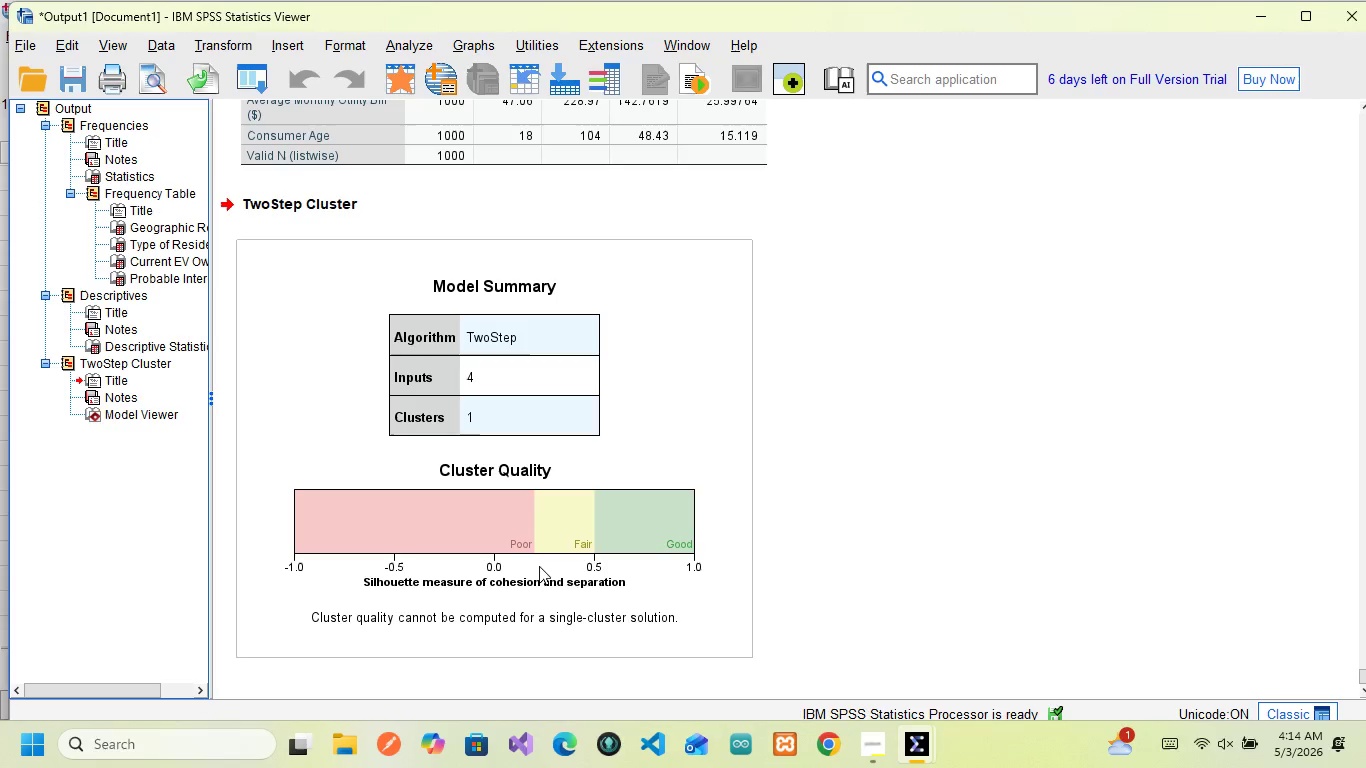 
wait(20.36)
 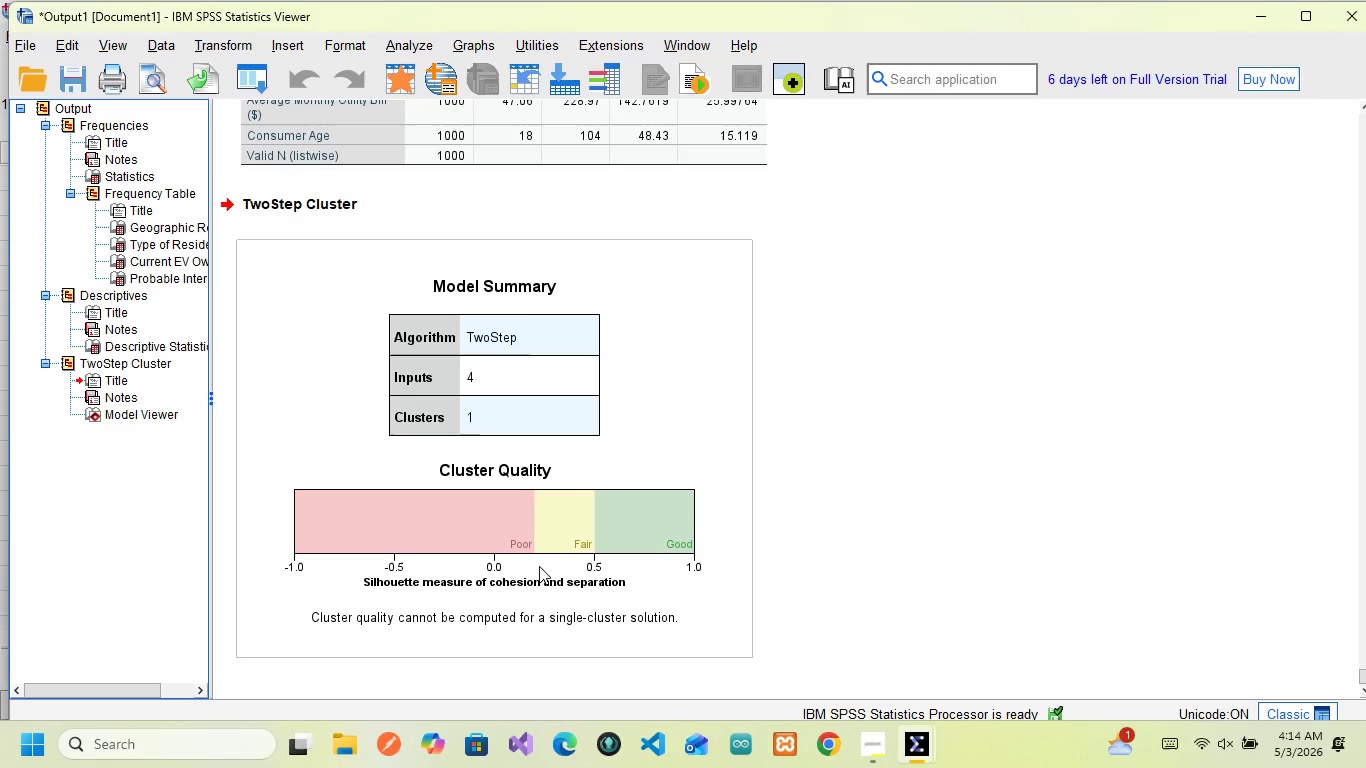 
scroll: coordinate [457, 641], scroll_direction: down, amount: 4.0
 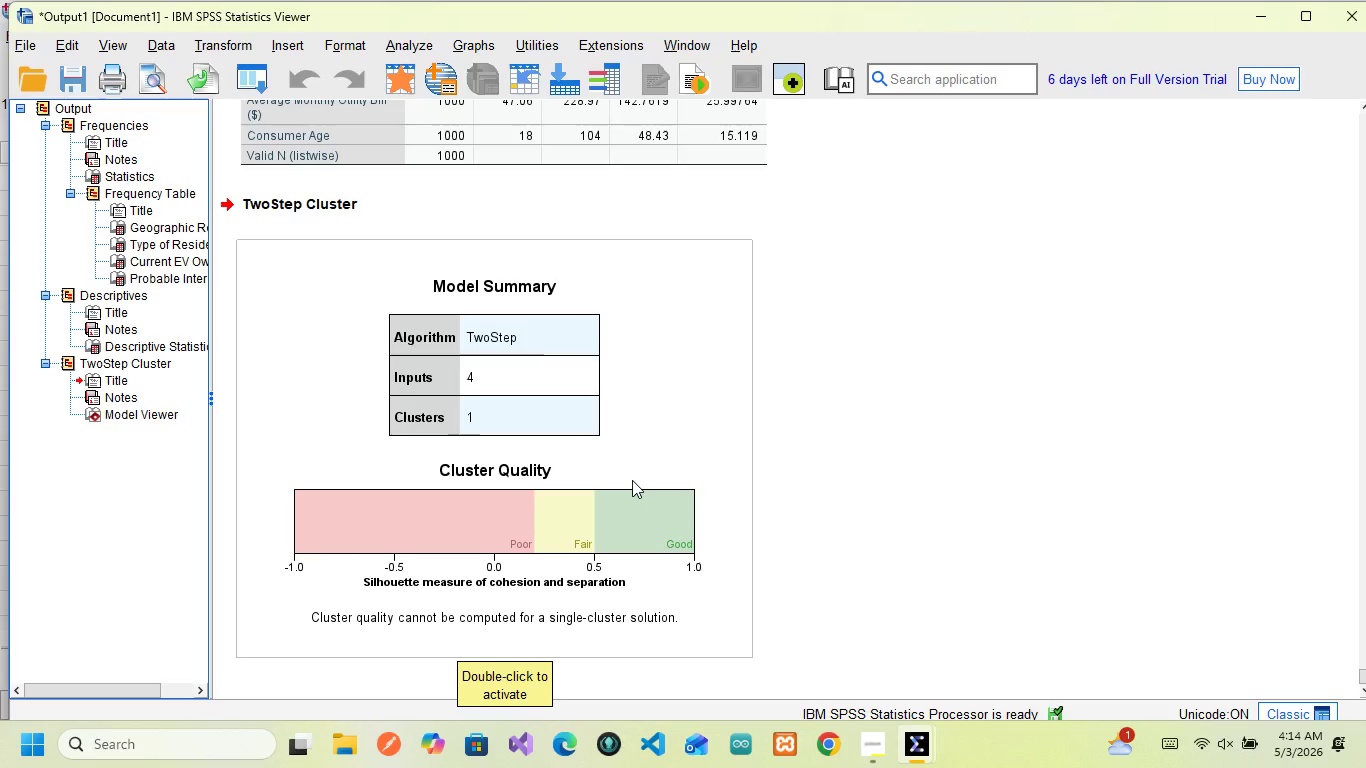 
double_click([634, 500])
 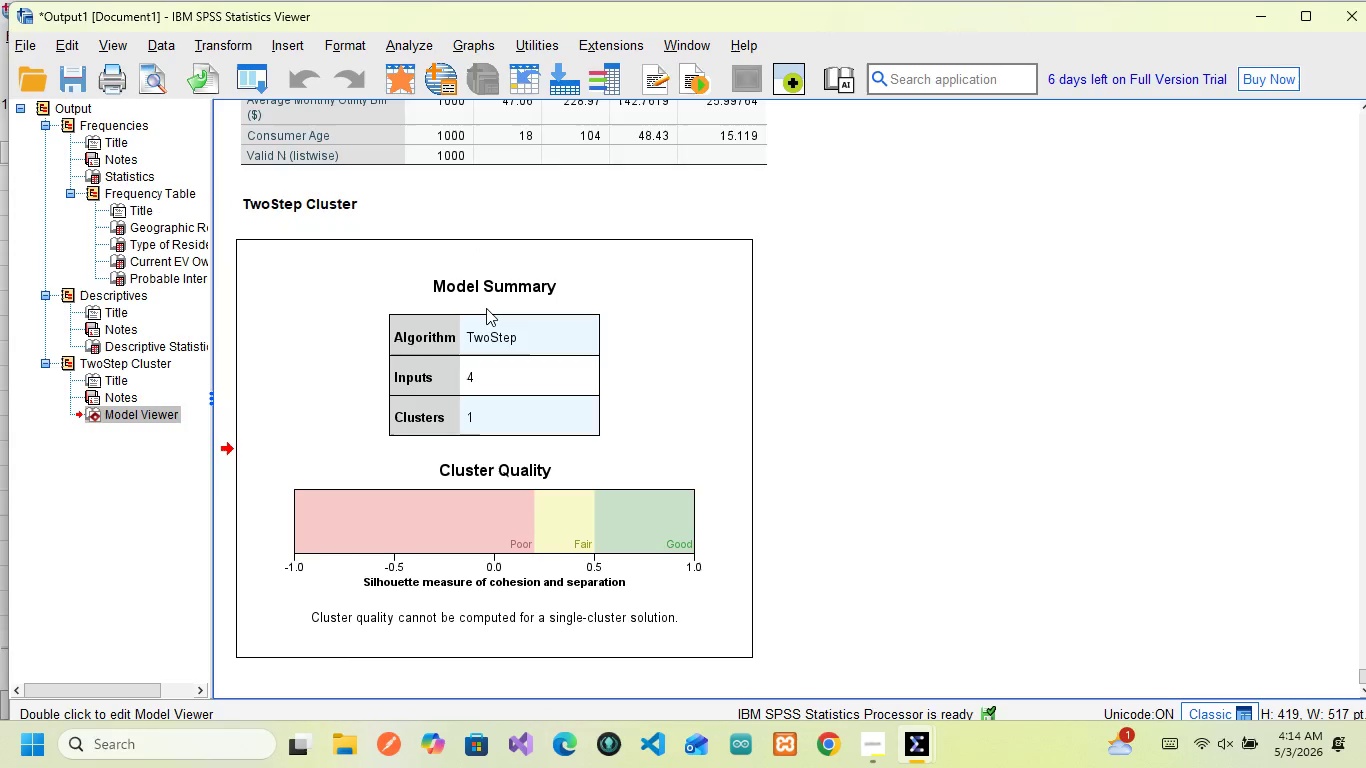 
left_click([546, 397])
 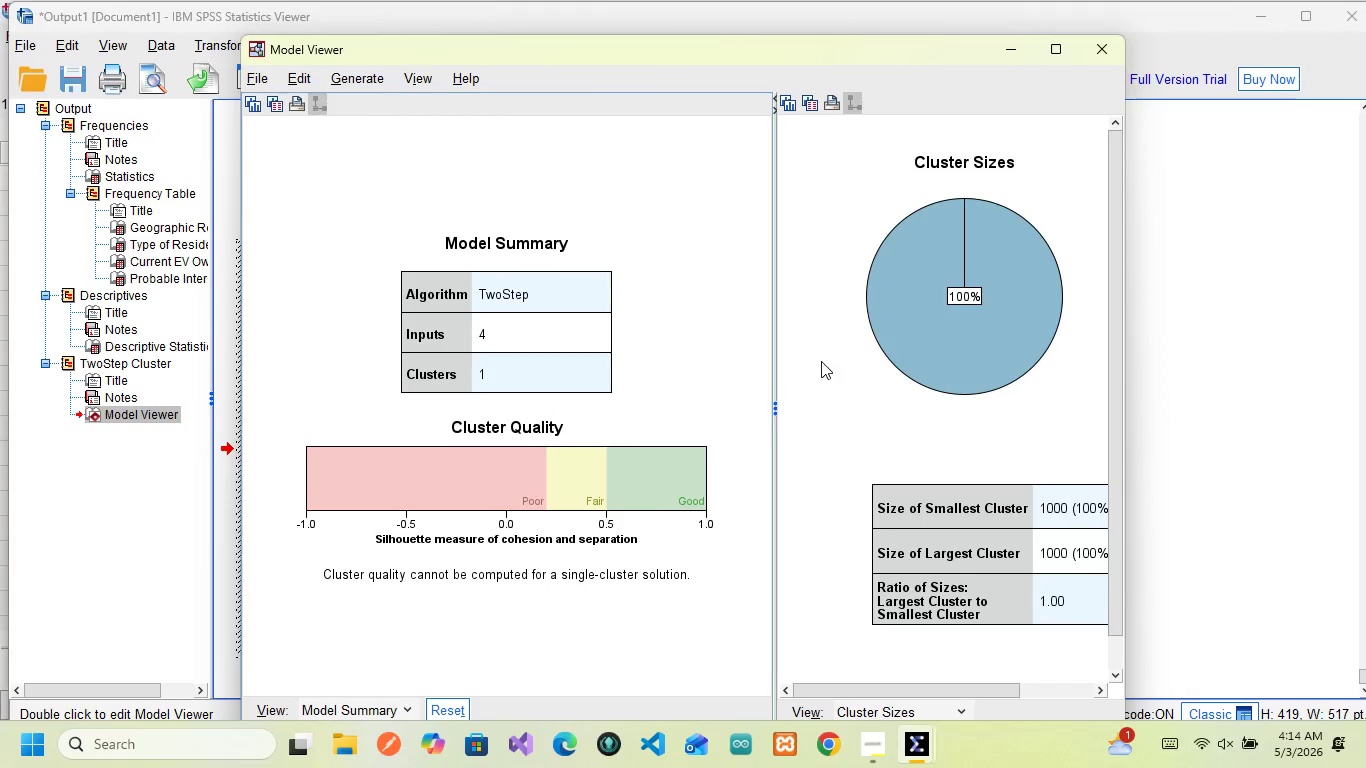 
scroll: coordinate [847, 367], scroll_direction: down, amount: 32.0
 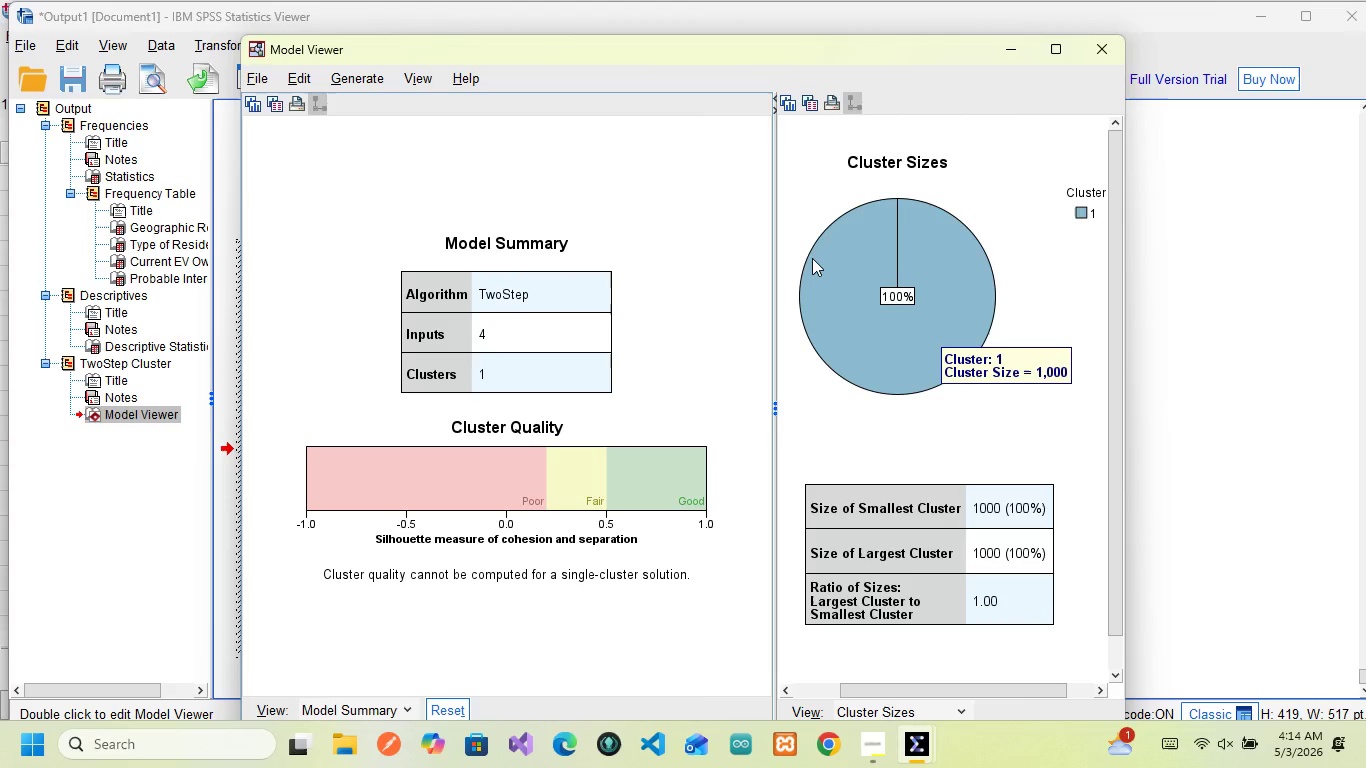 
left_click([812, 258])
 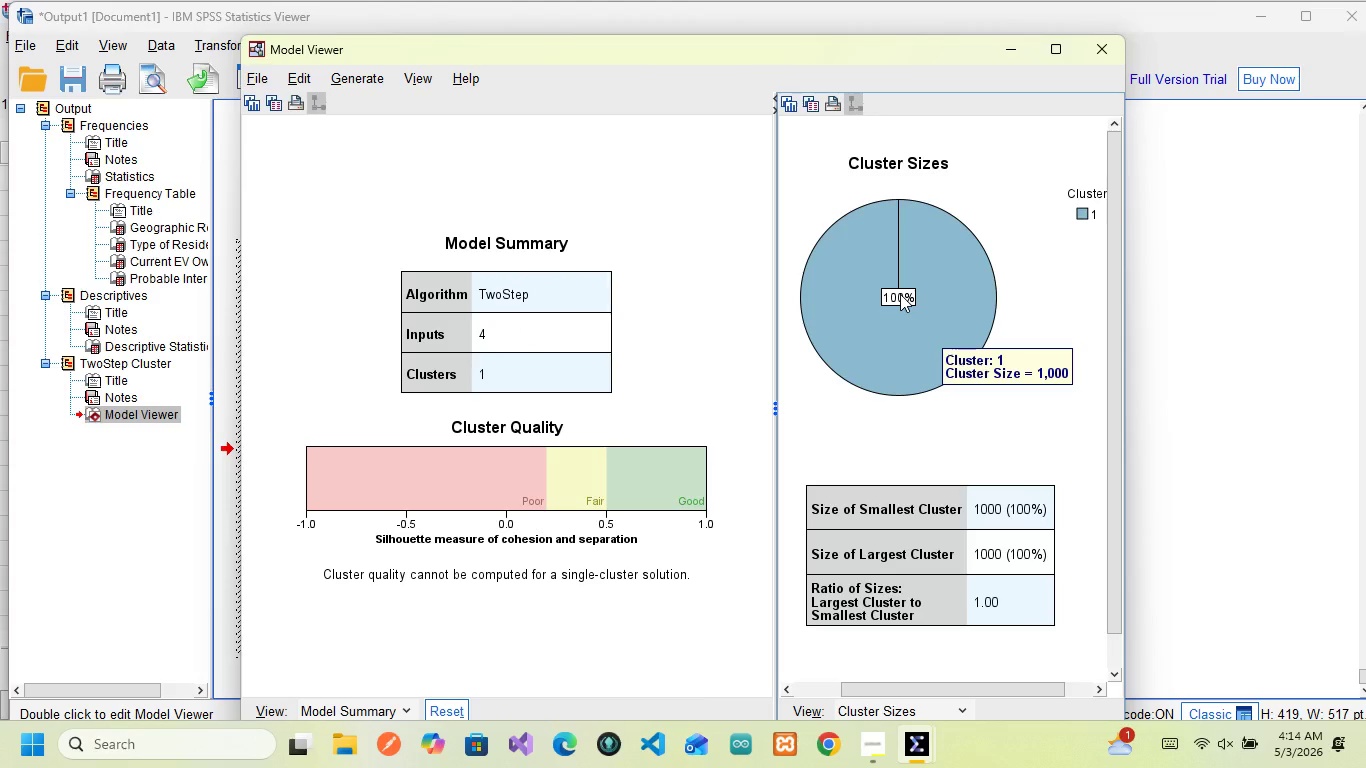 
mouse_move([920, 314])
 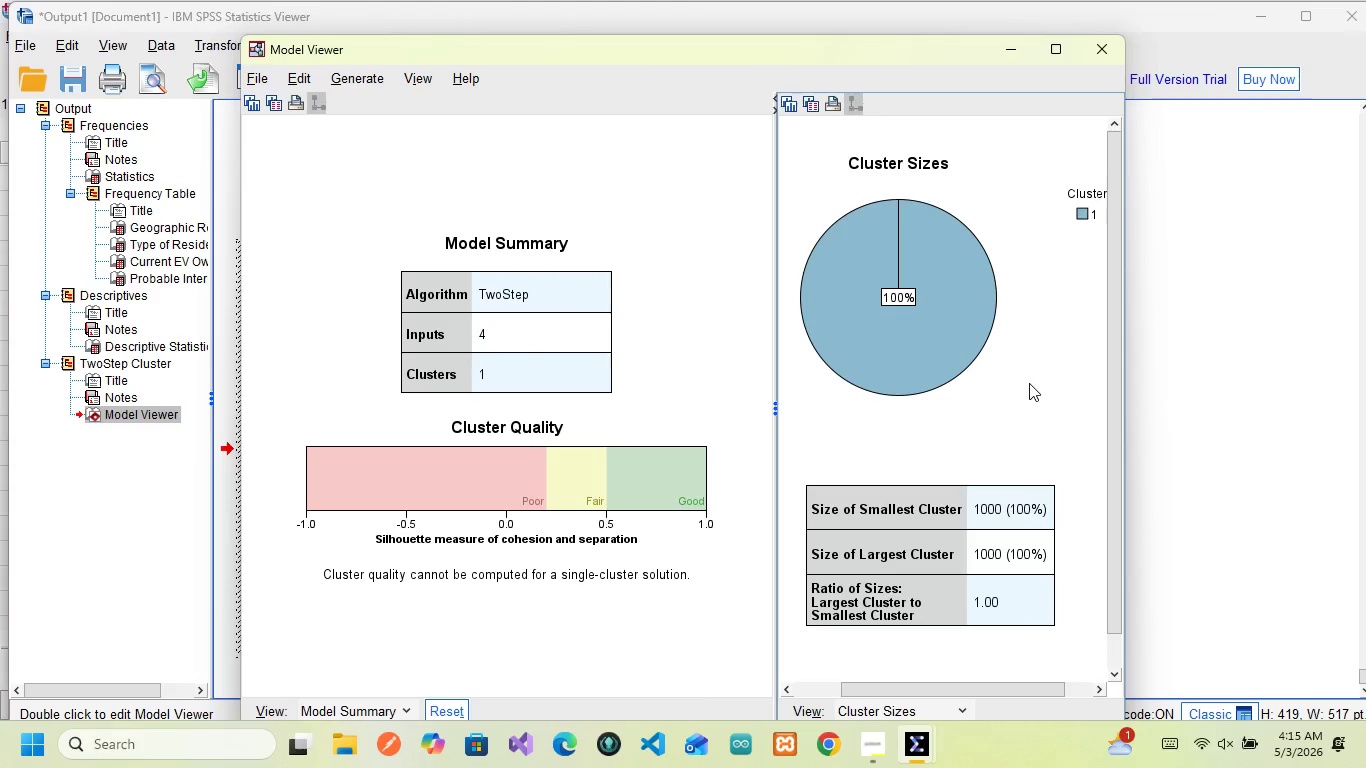 
mouse_move([922, 336])
 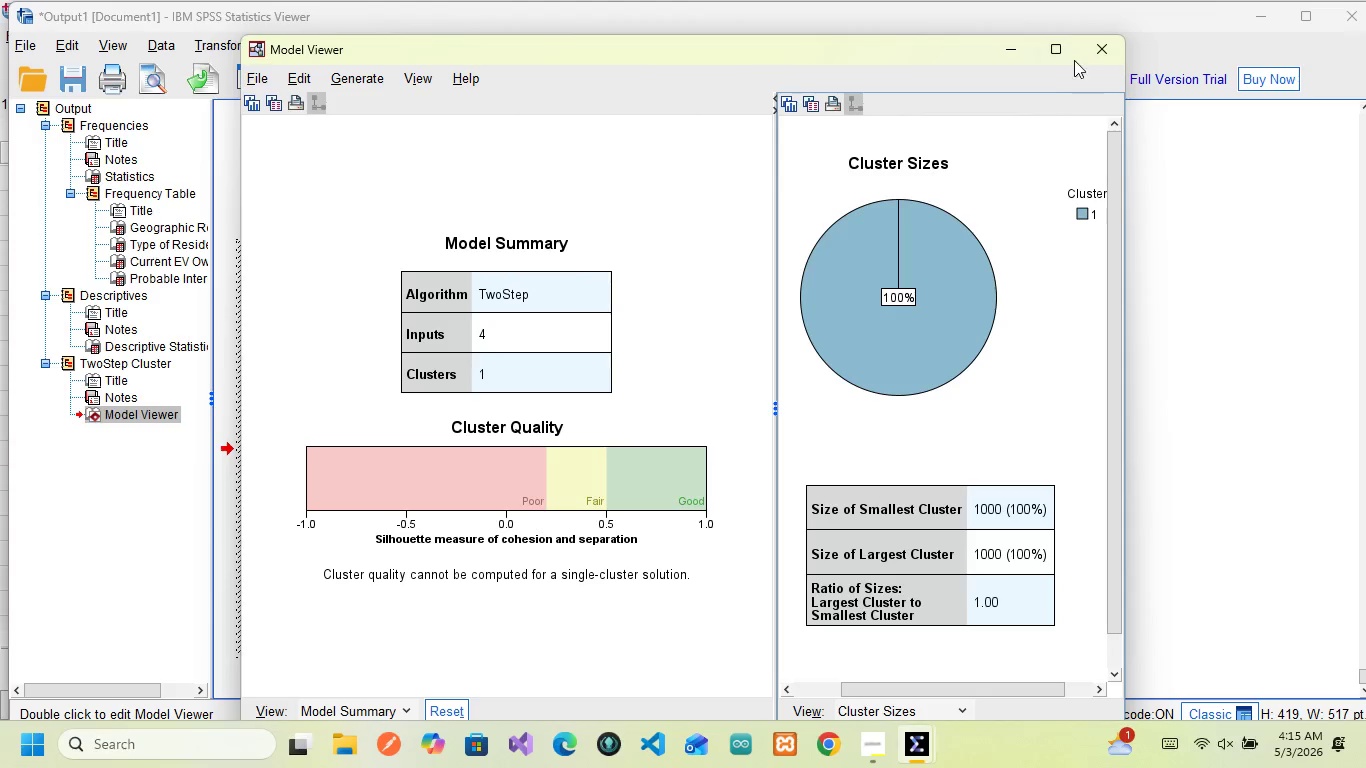 
left_click([1053, 55])
 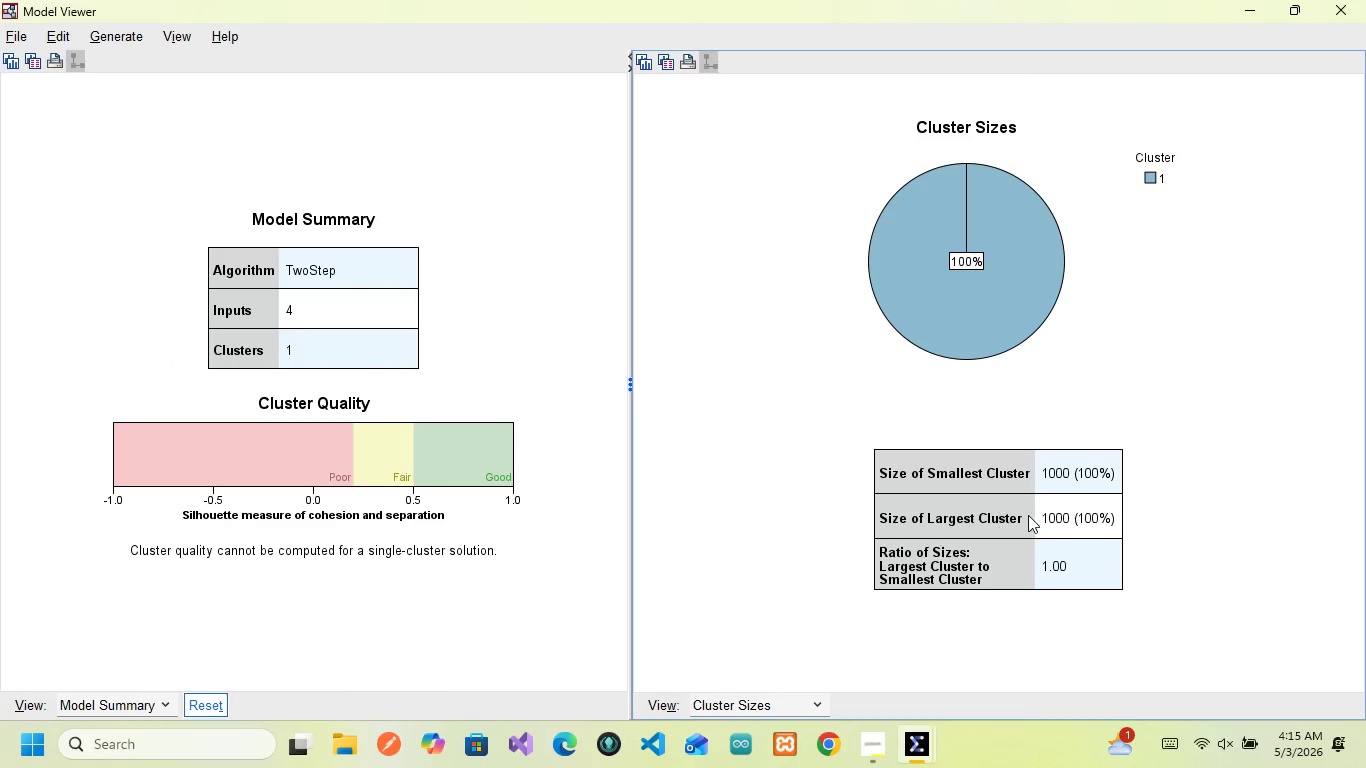 
wait(10.11)
 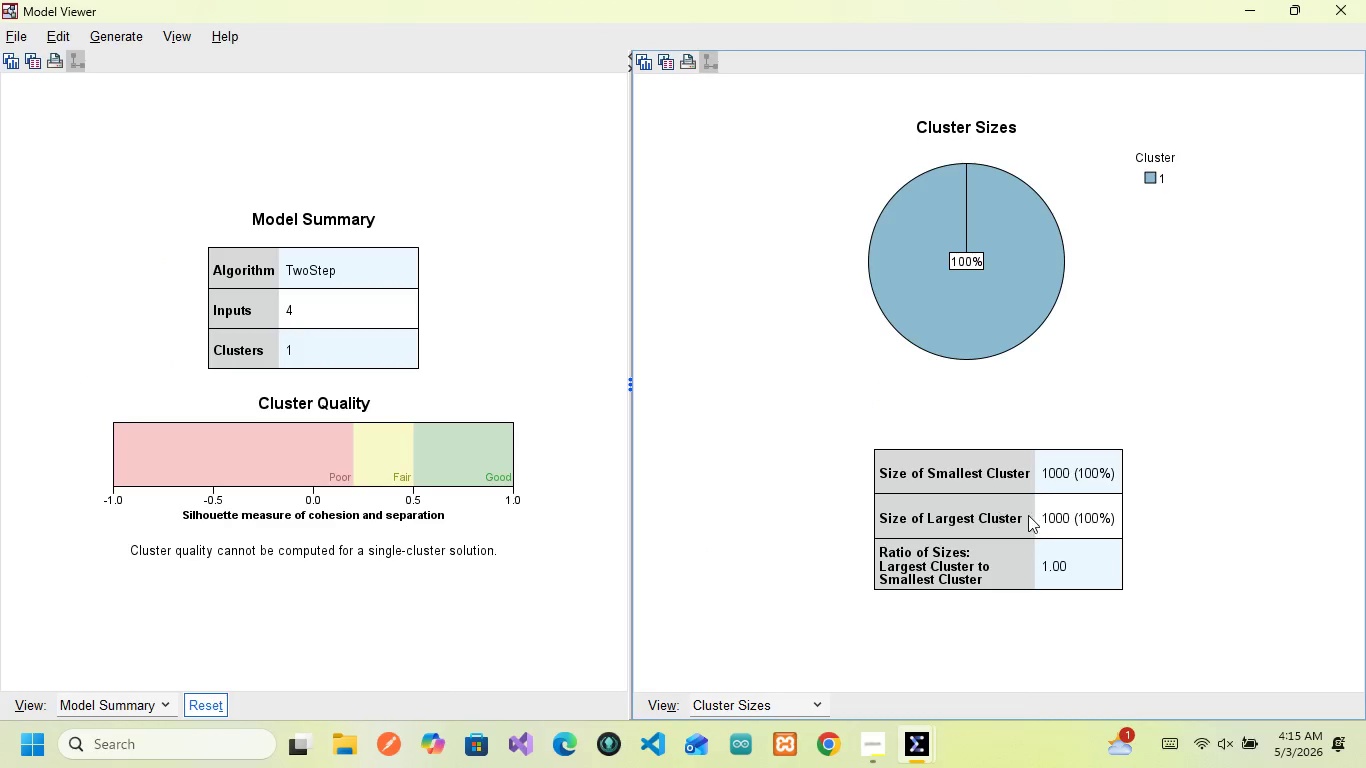 
left_click([1363, 3])
 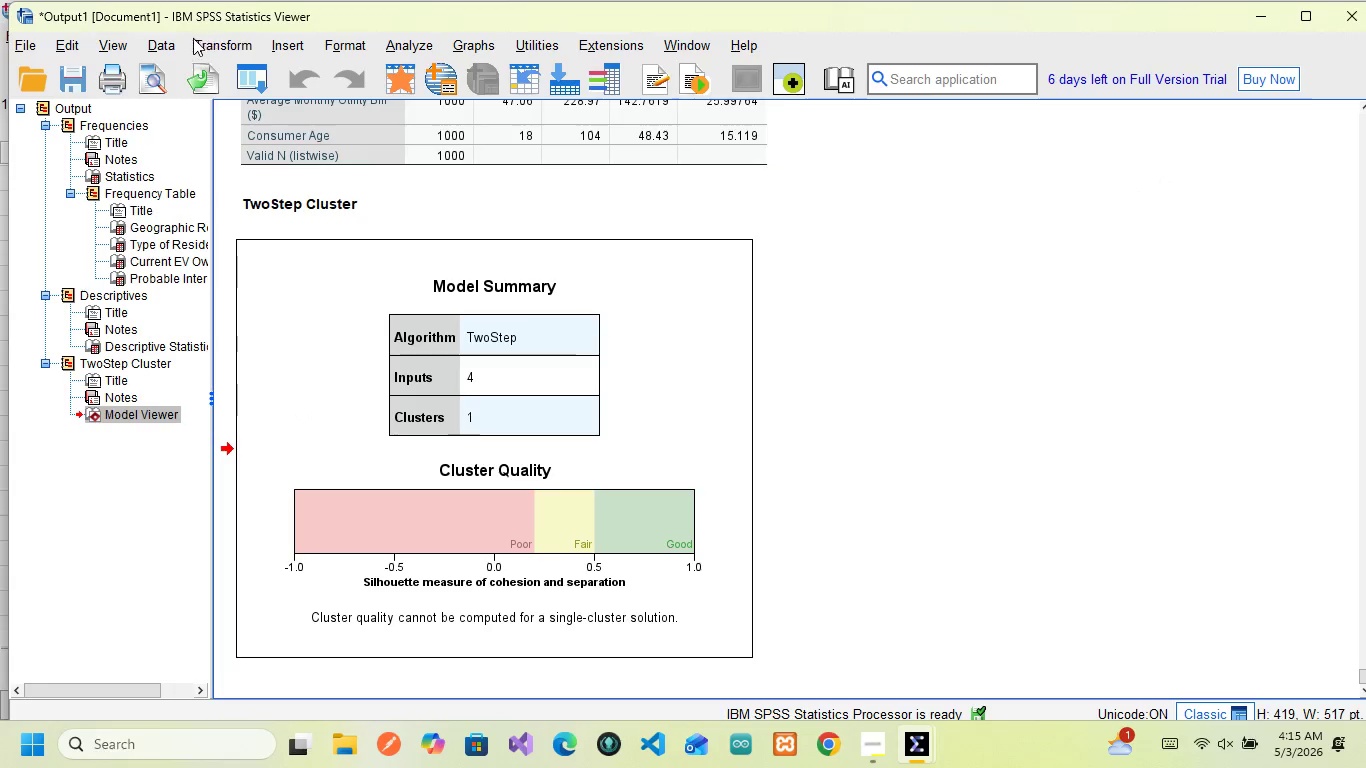 
left_click([395, 41])
 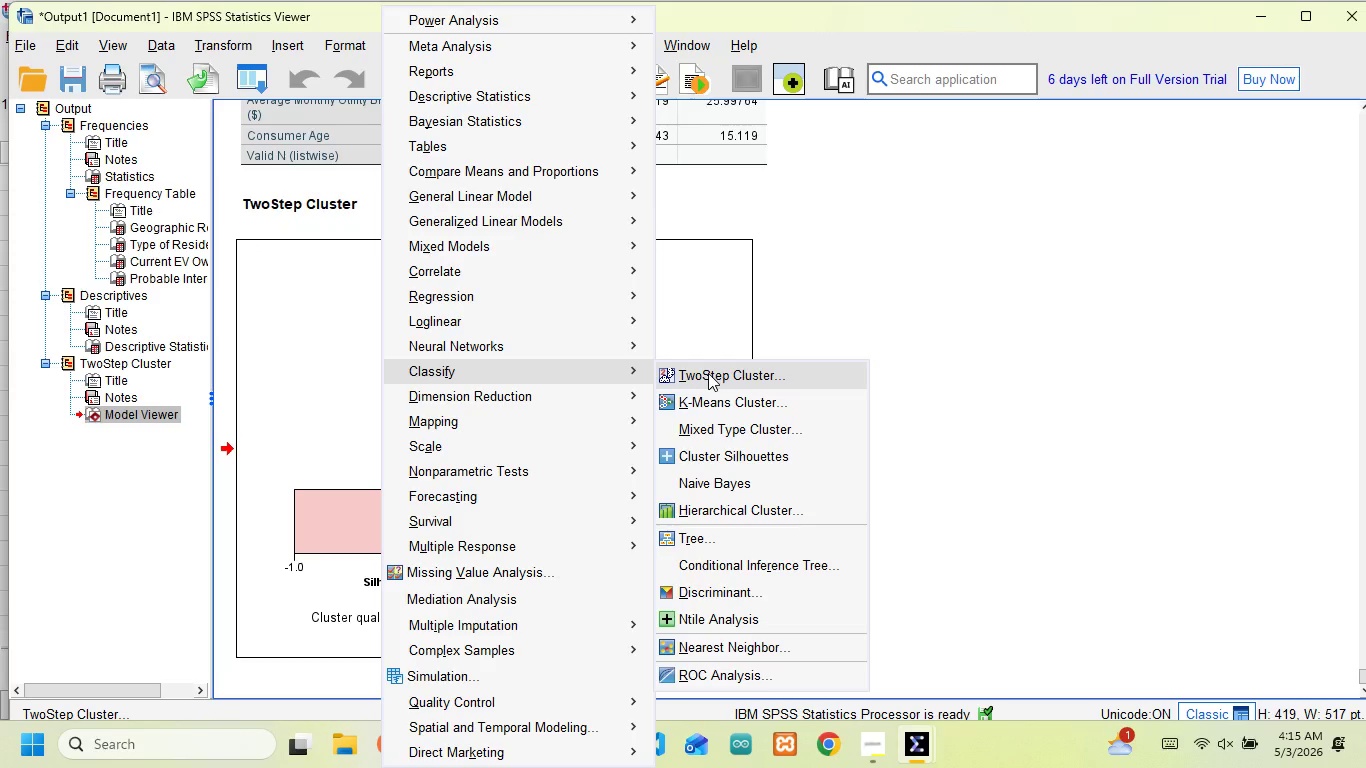 
wait(16.86)
 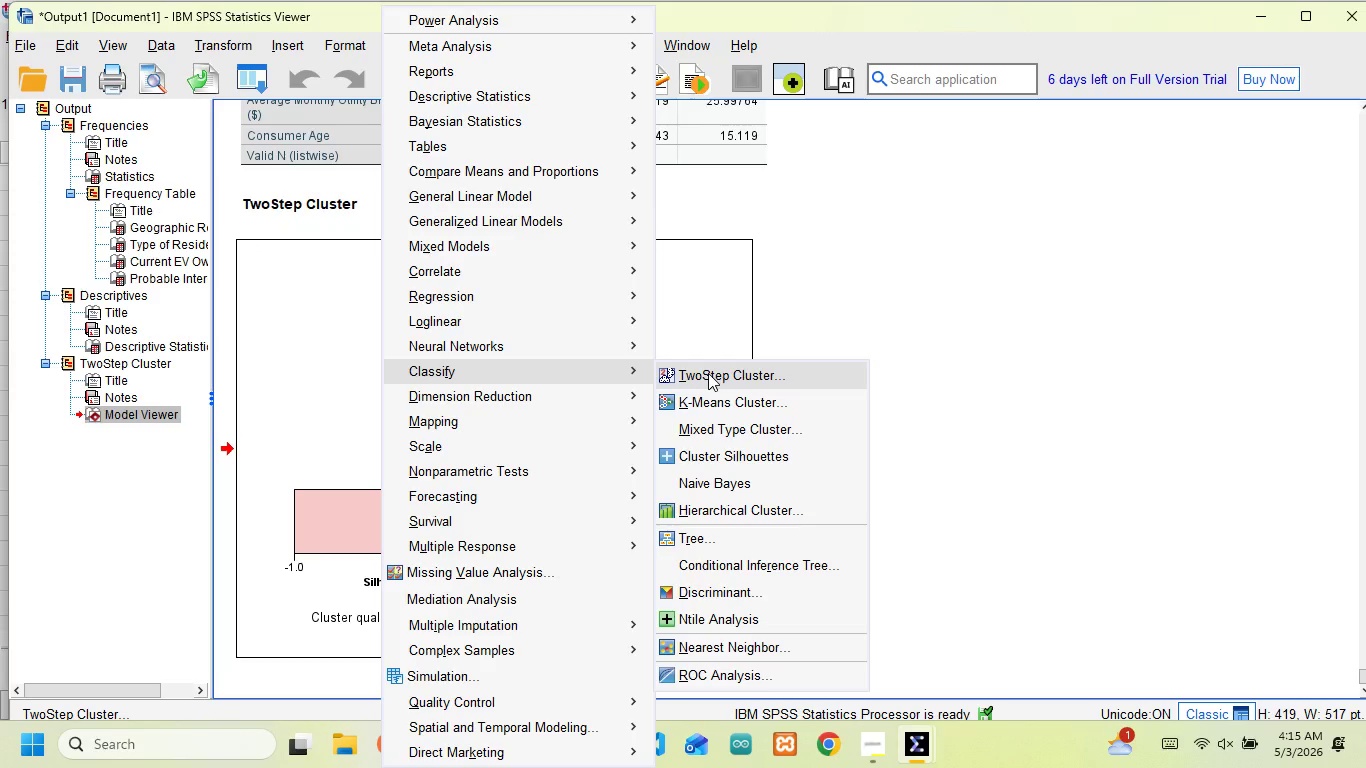 
left_click([708, 373])
 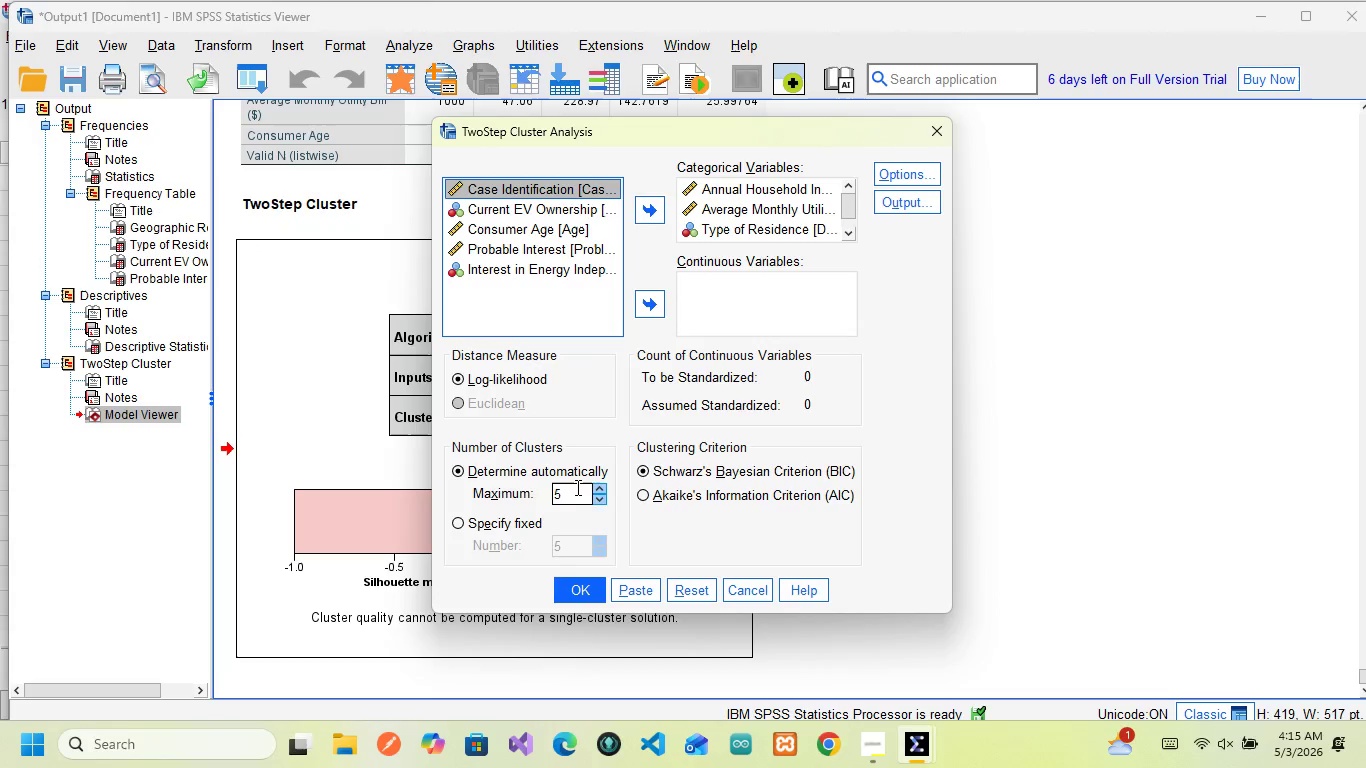 
left_click([572, 490])
 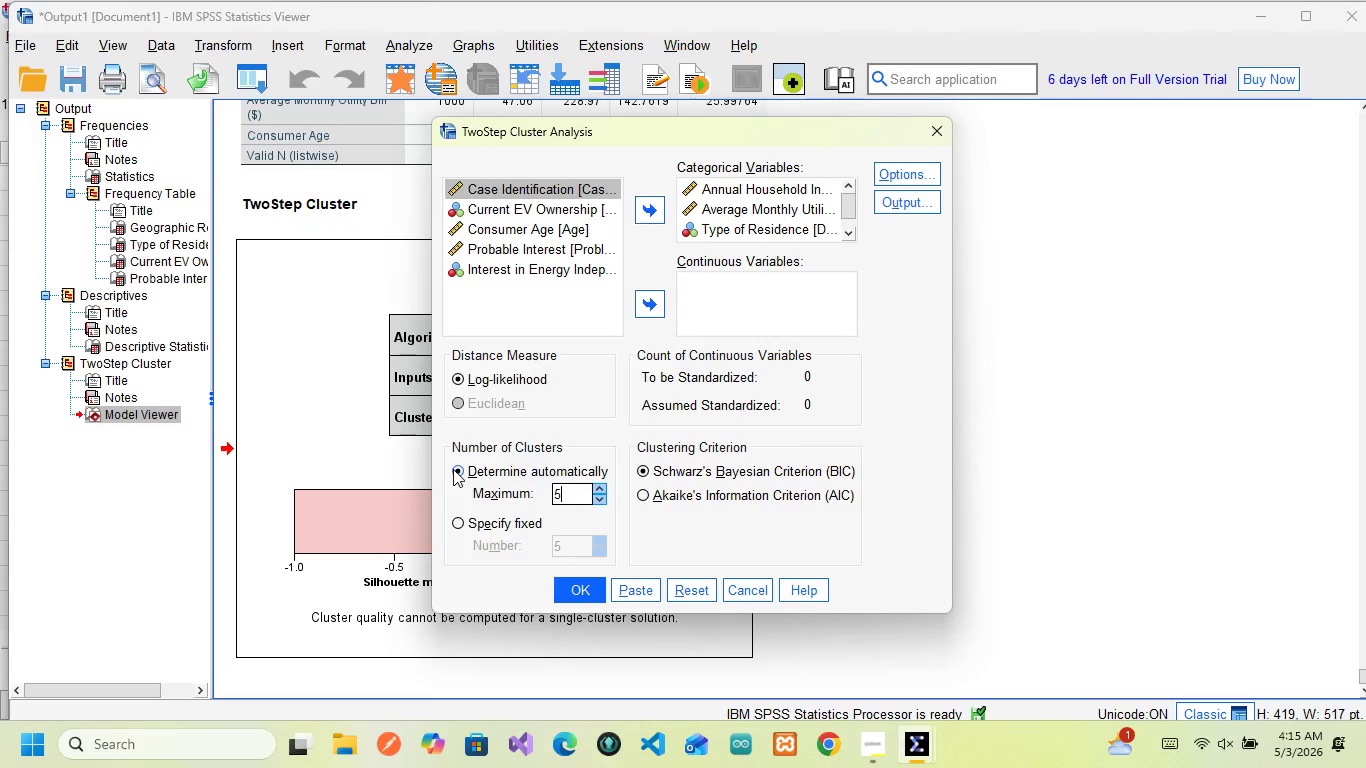 
left_click([455, 469])
 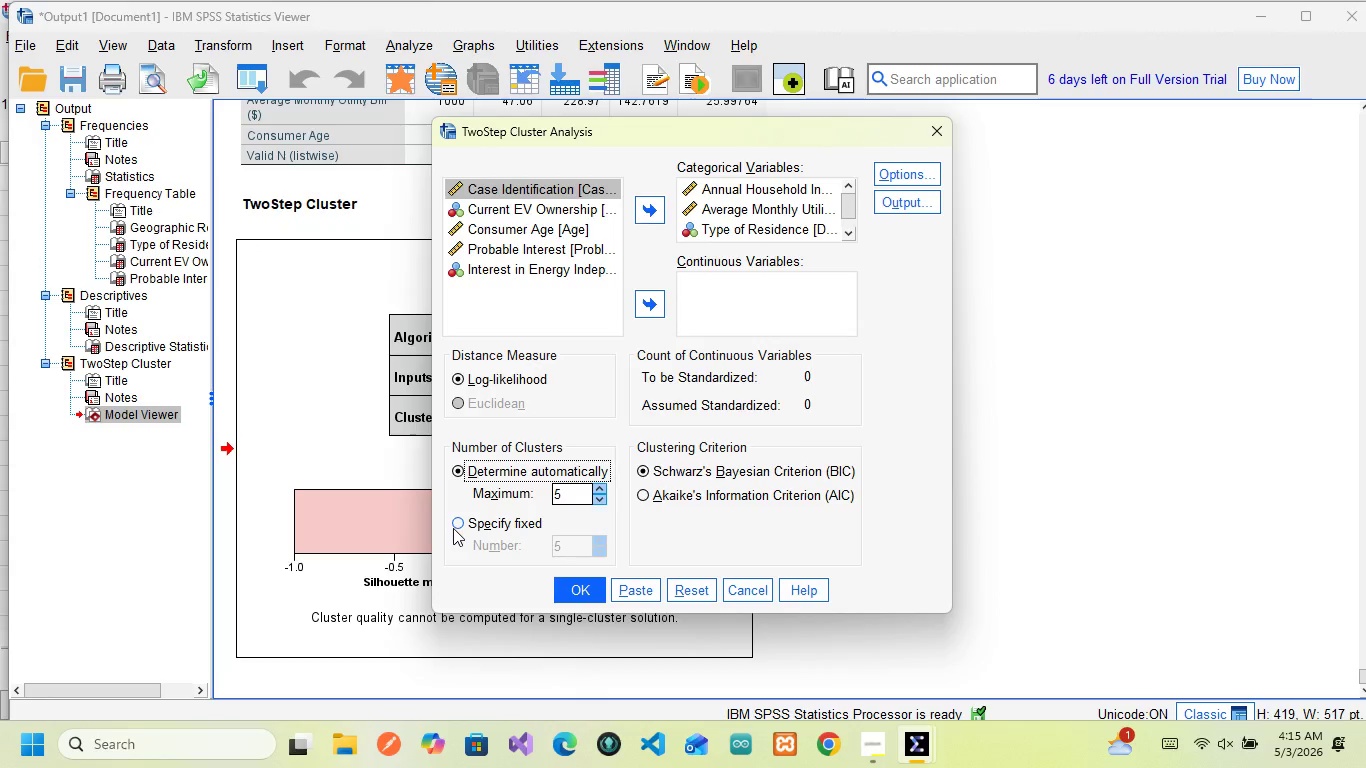 
left_click([457, 525])
 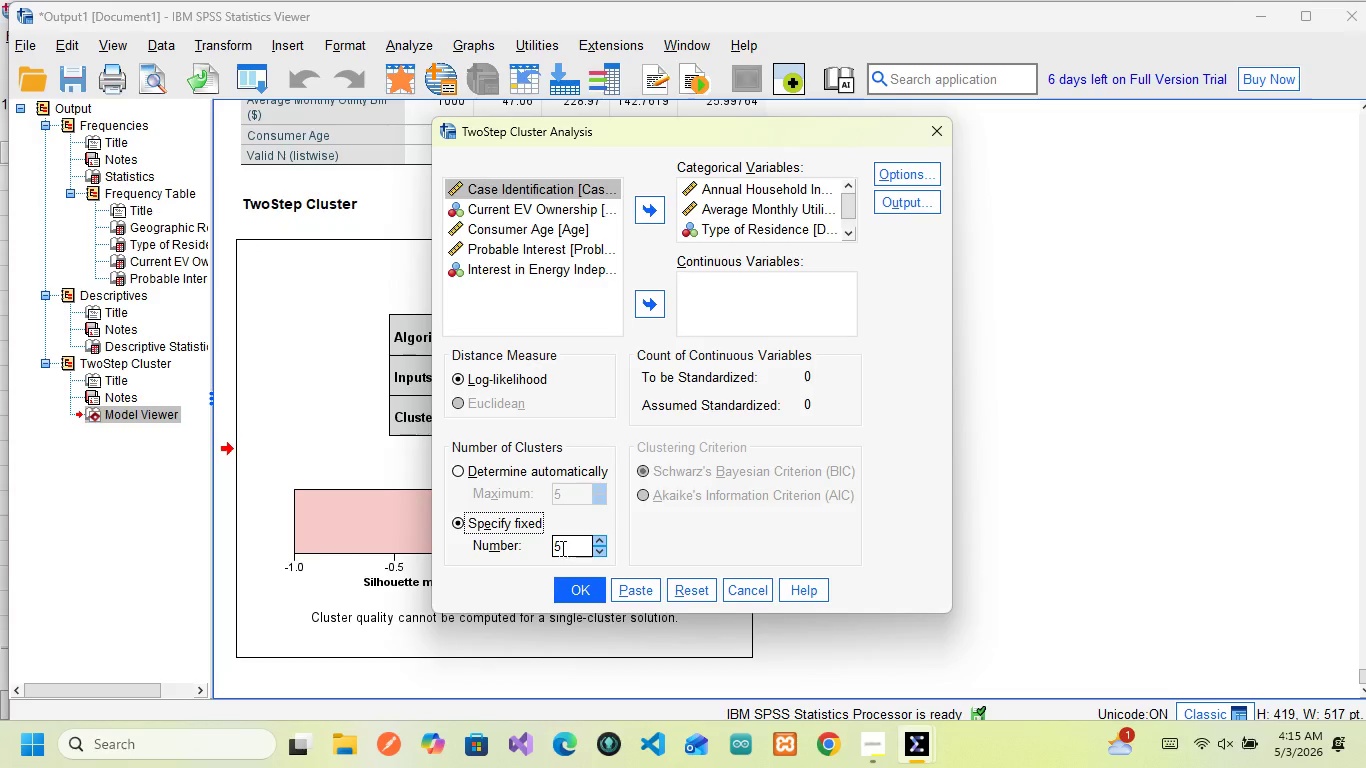 
left_click([561, 548])
 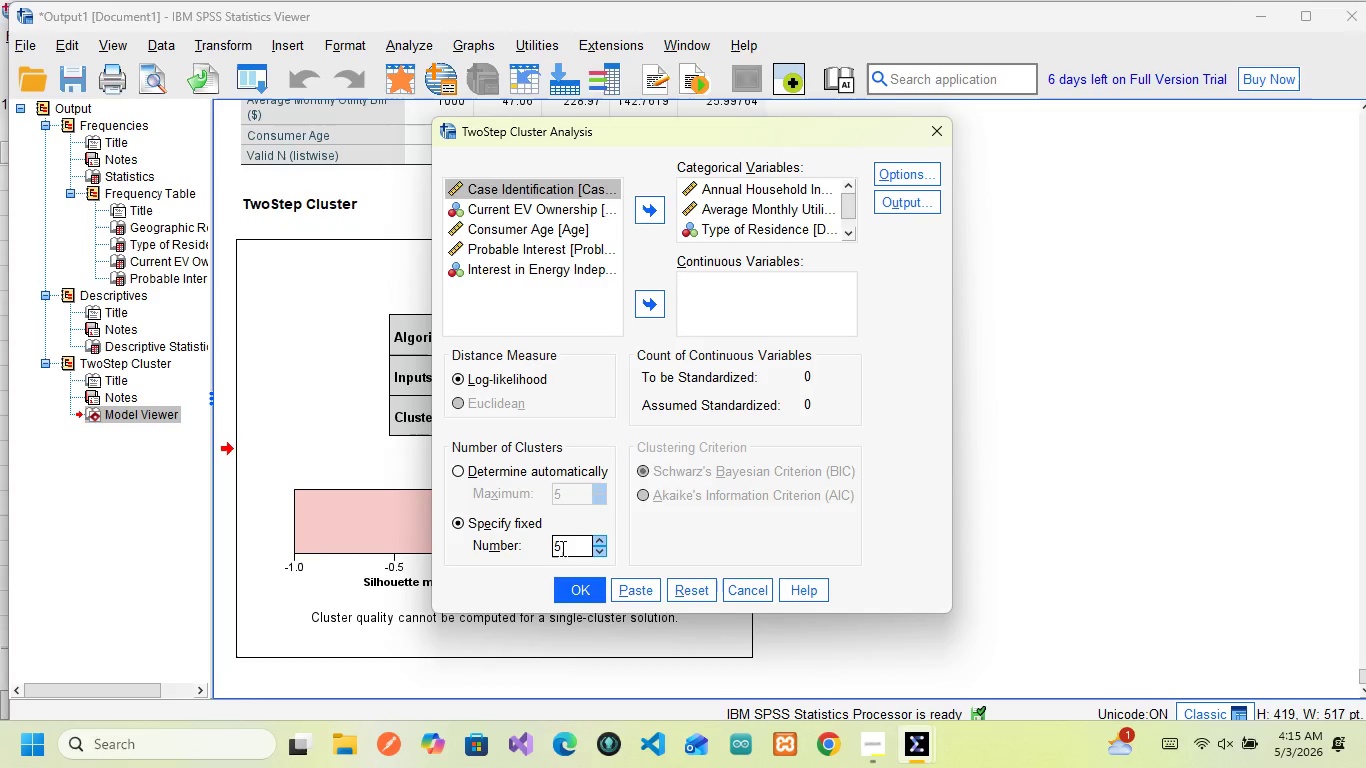 
key(Backspace)
 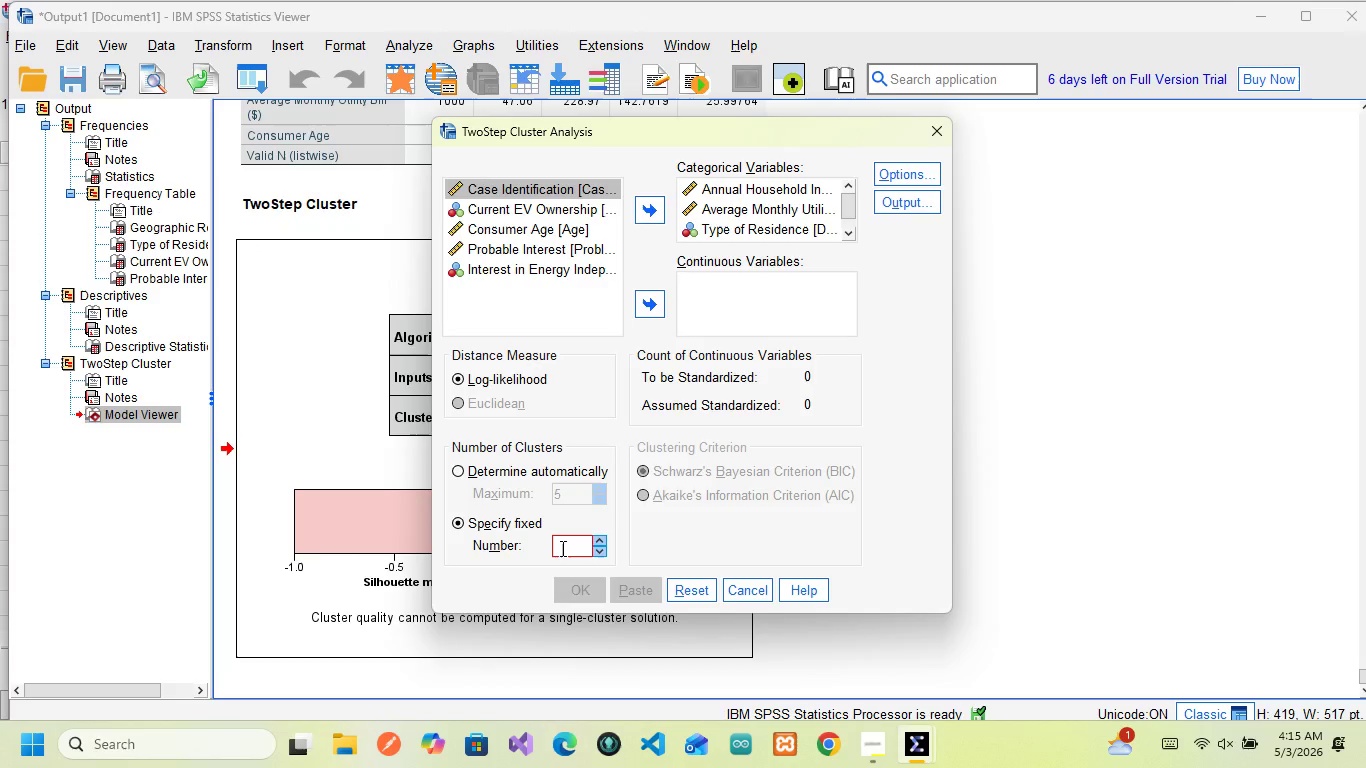 
key(4)
 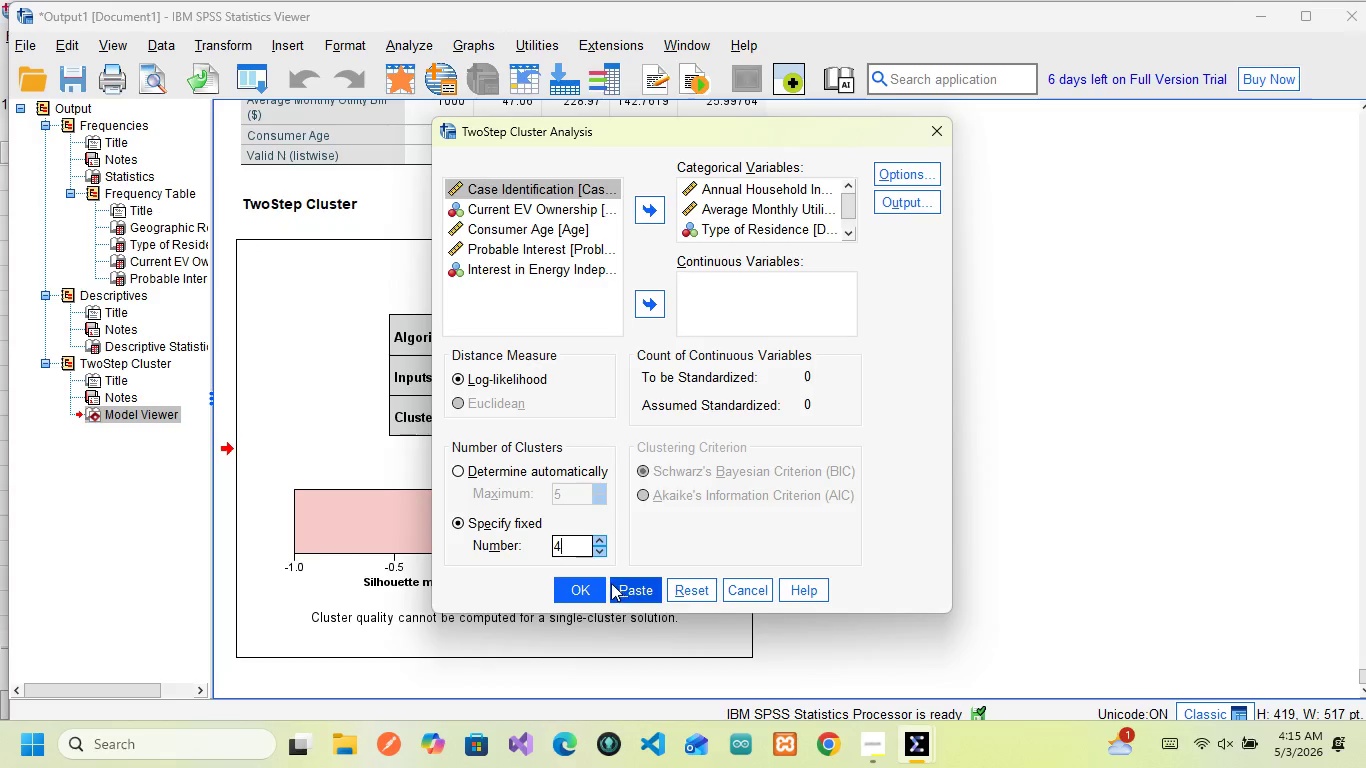 
left_click([589, 590])
 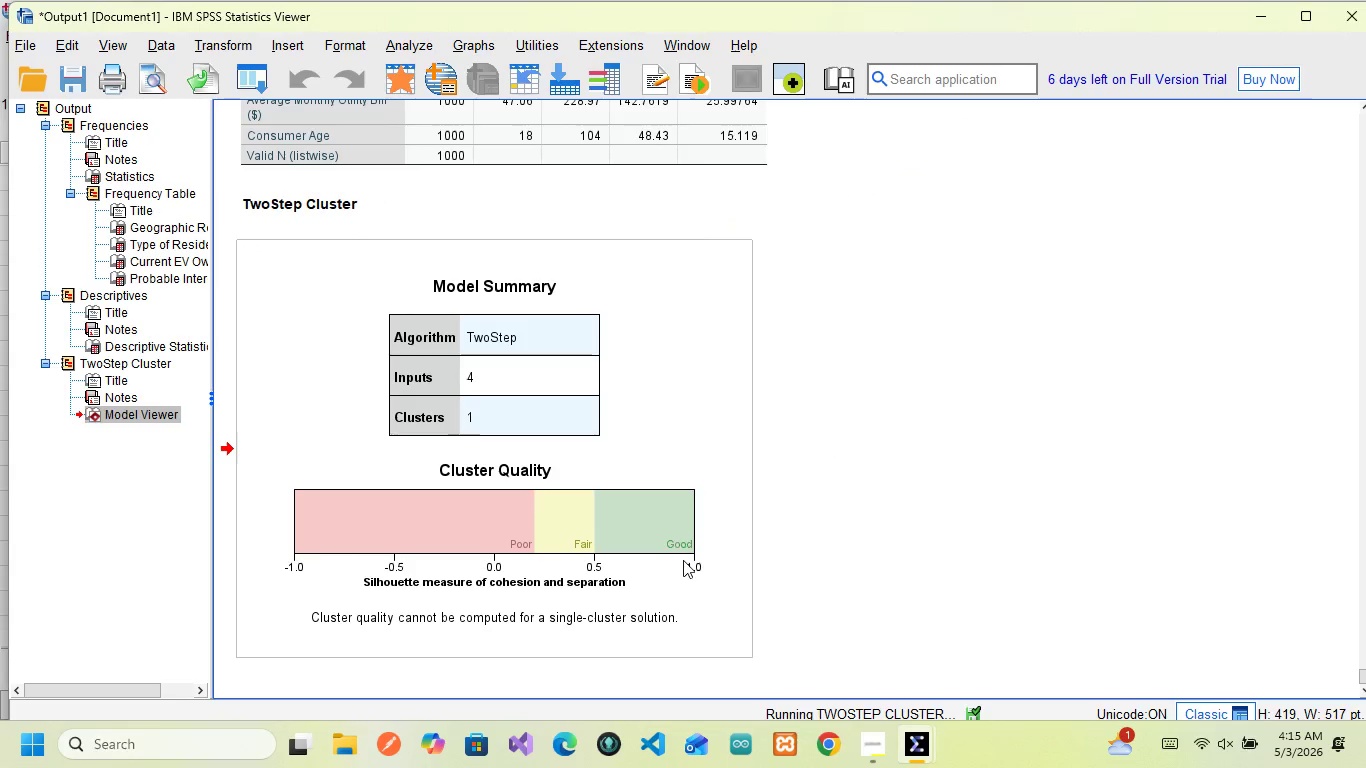 
scroll: coordinate [527, 467], scroll_direction: down, amount: 33.0
 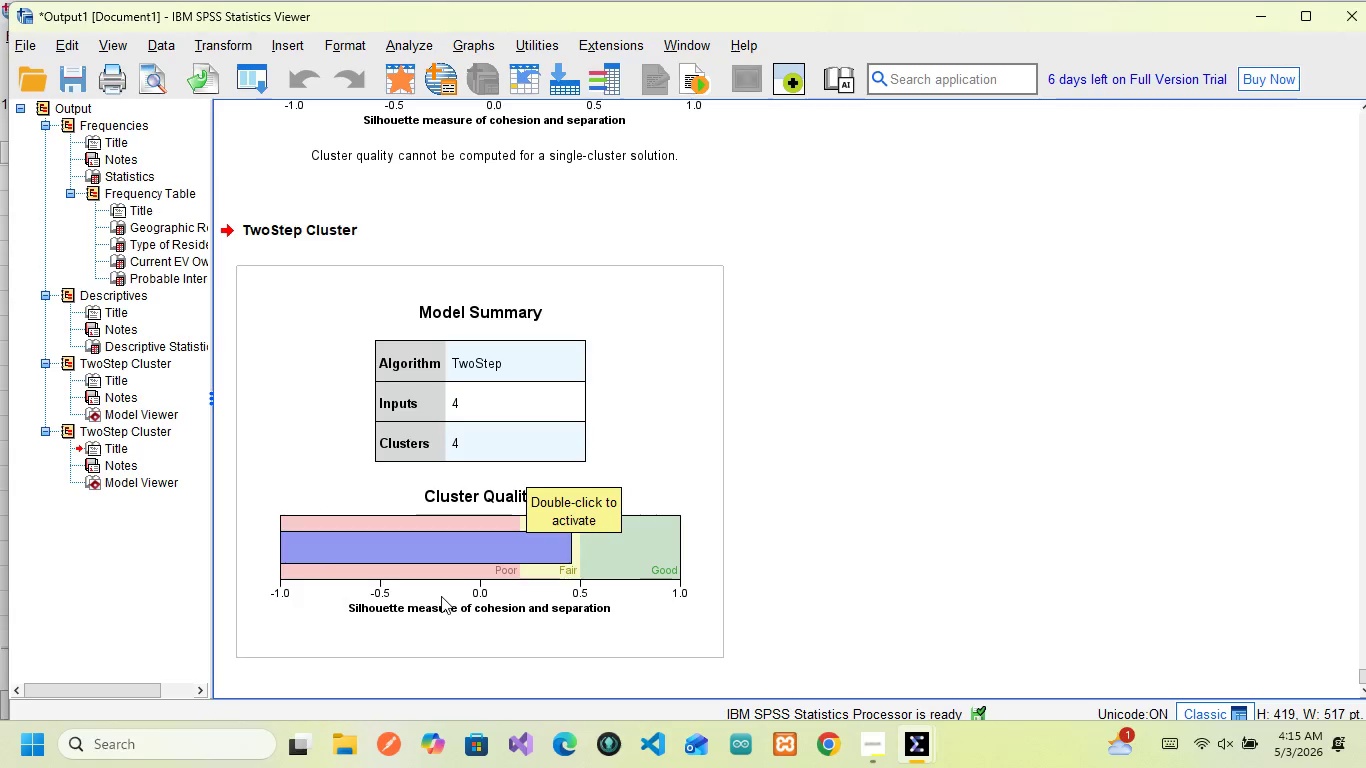 
scroll: coordinate [542, 343], scroll_direction: up, amount: 3.0
 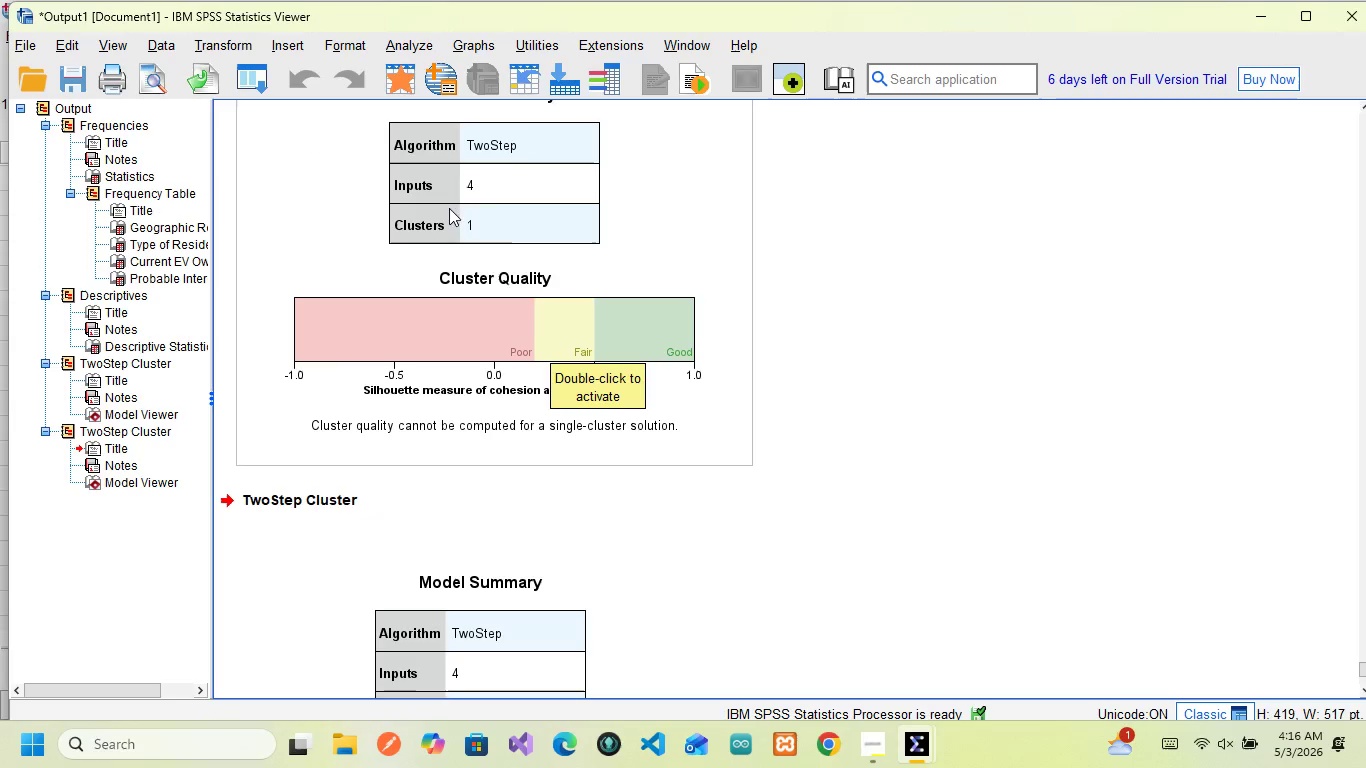 
scroll: coordinate [475, 206], scroll_direction: down, amount: 5.0
 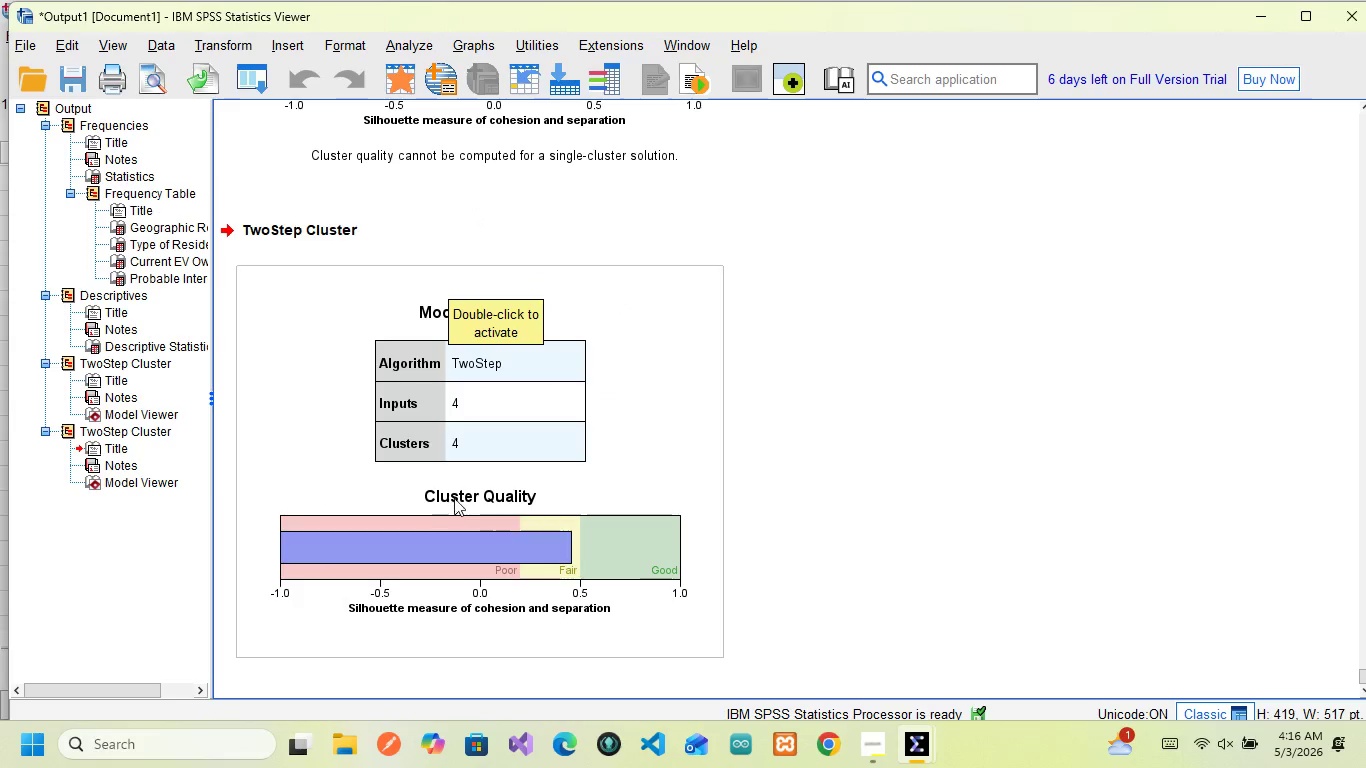 
double_click([461, 498])
 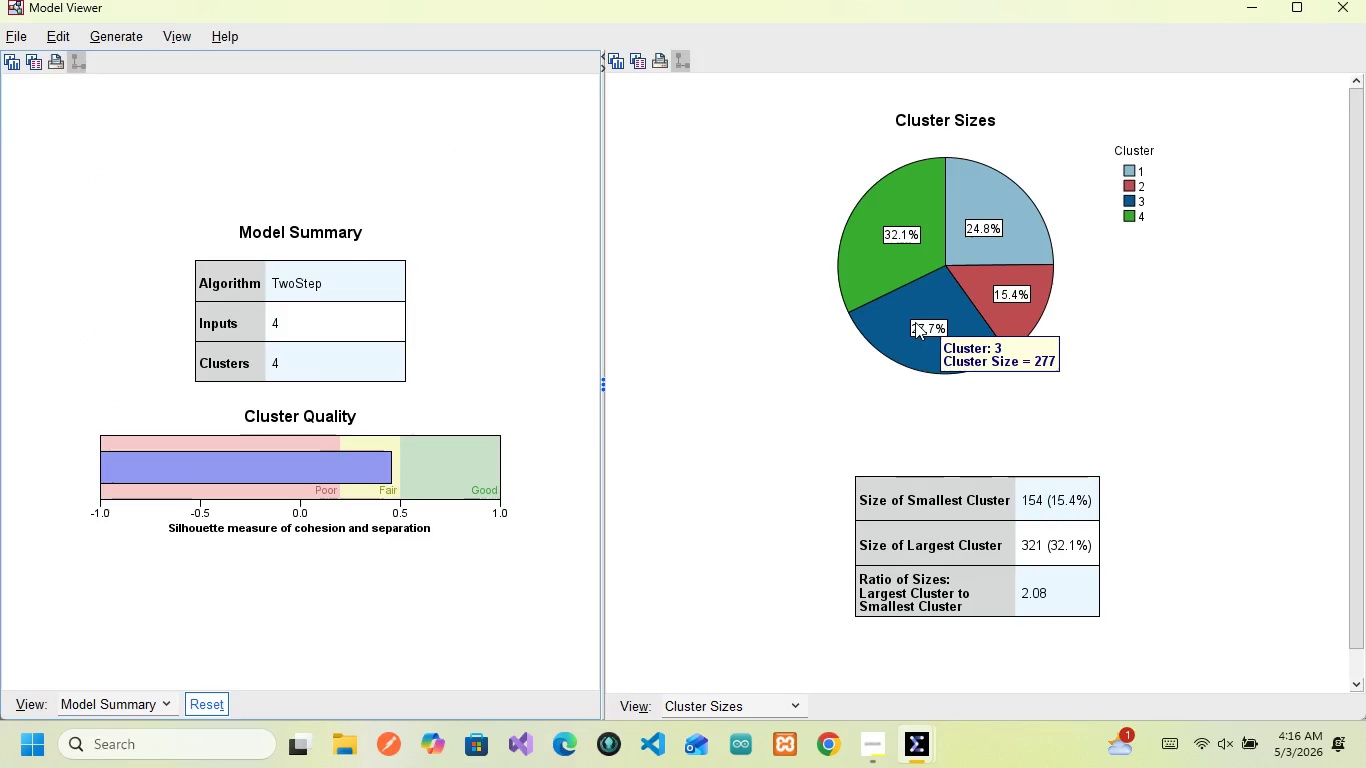 
wait(16.02)
 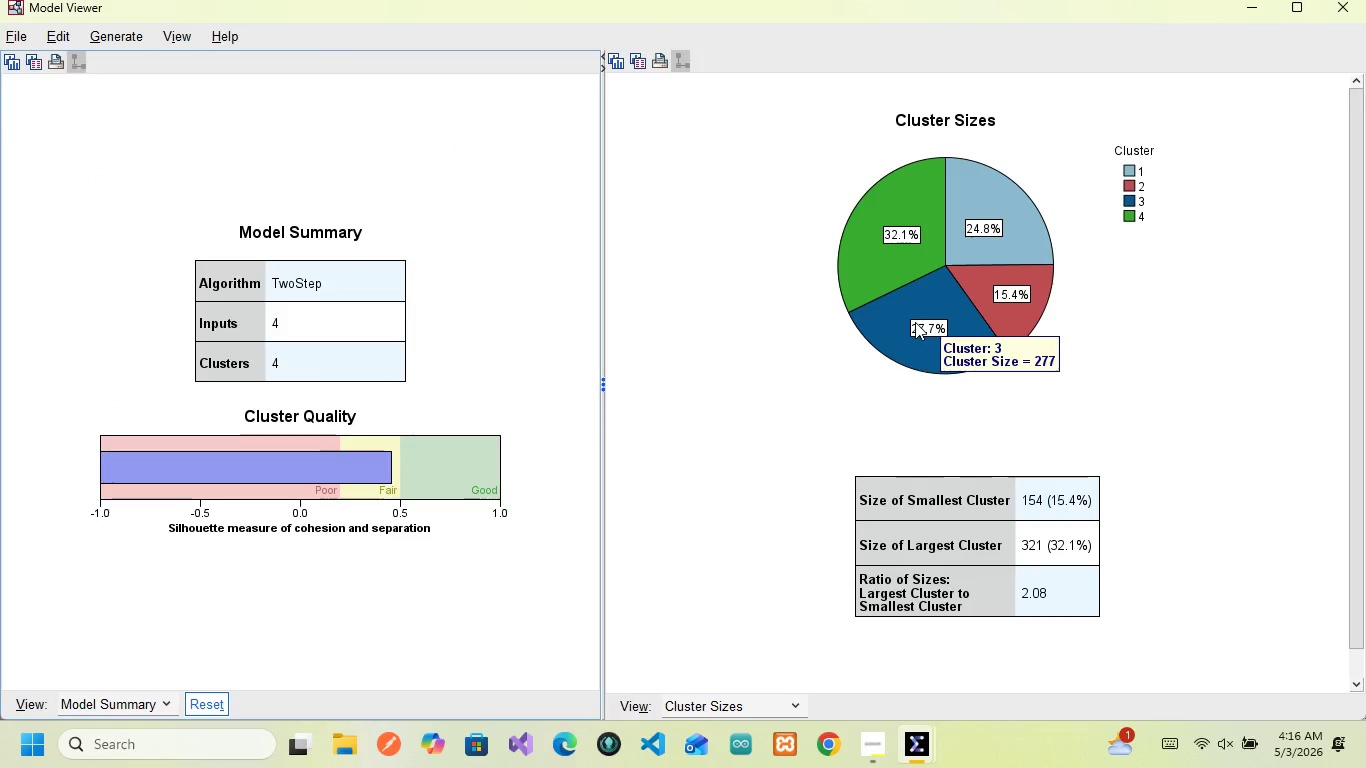 
mouse_move([1041, 241])
 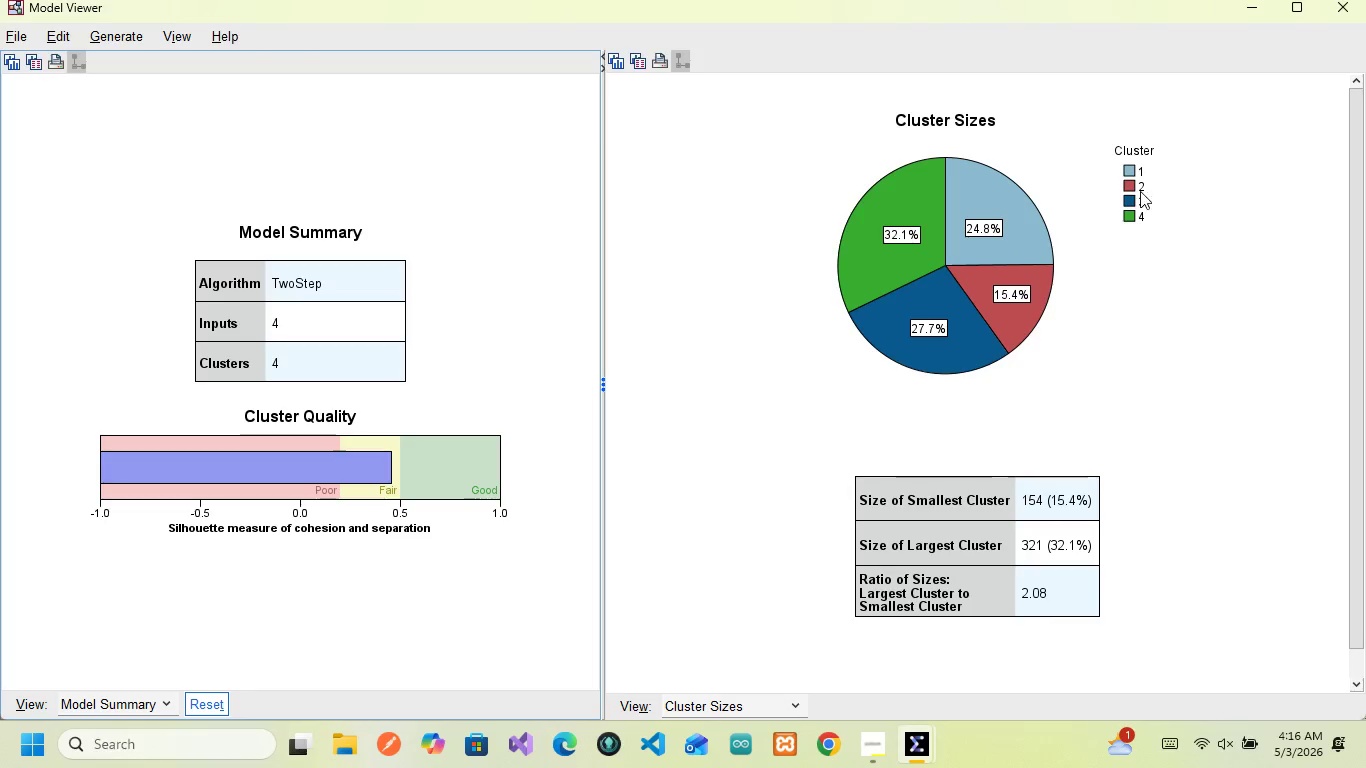 
wait(8.28)
 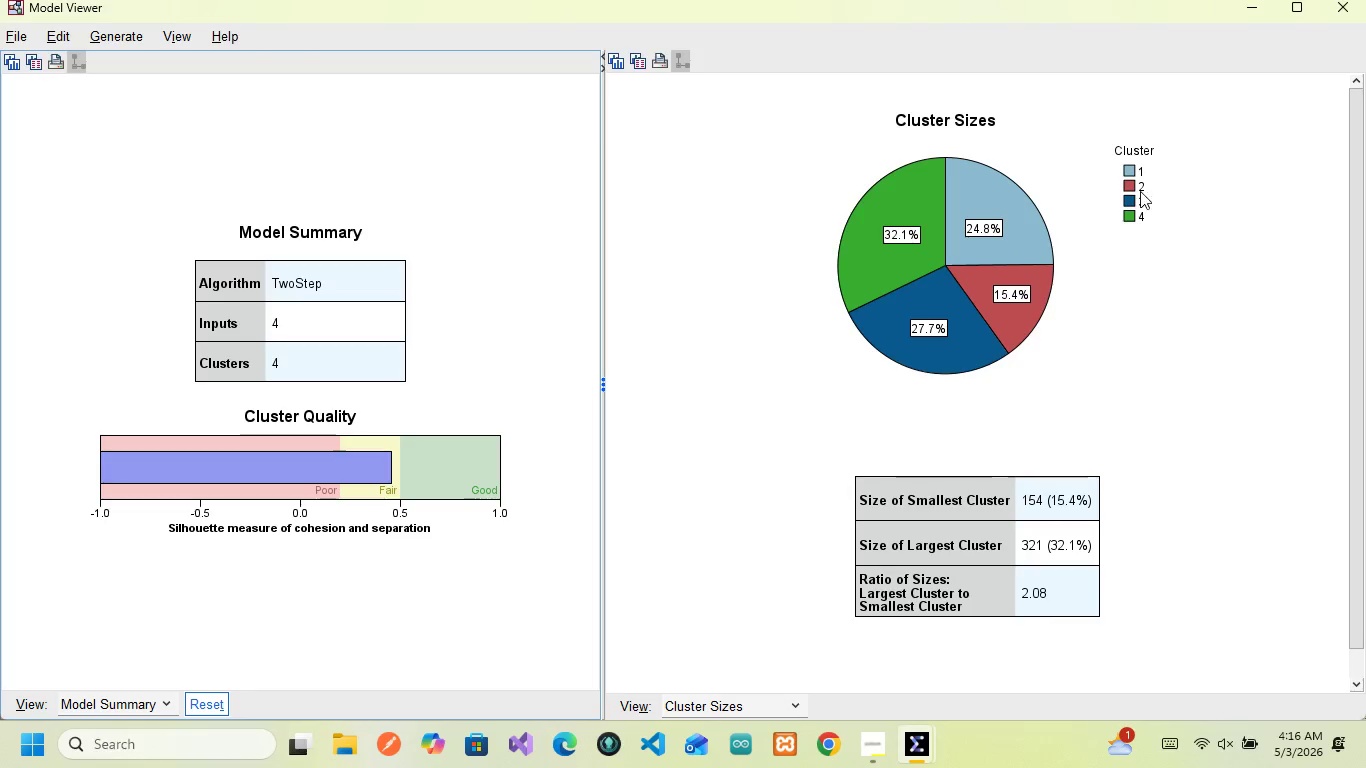 
left_click([995, 217])
 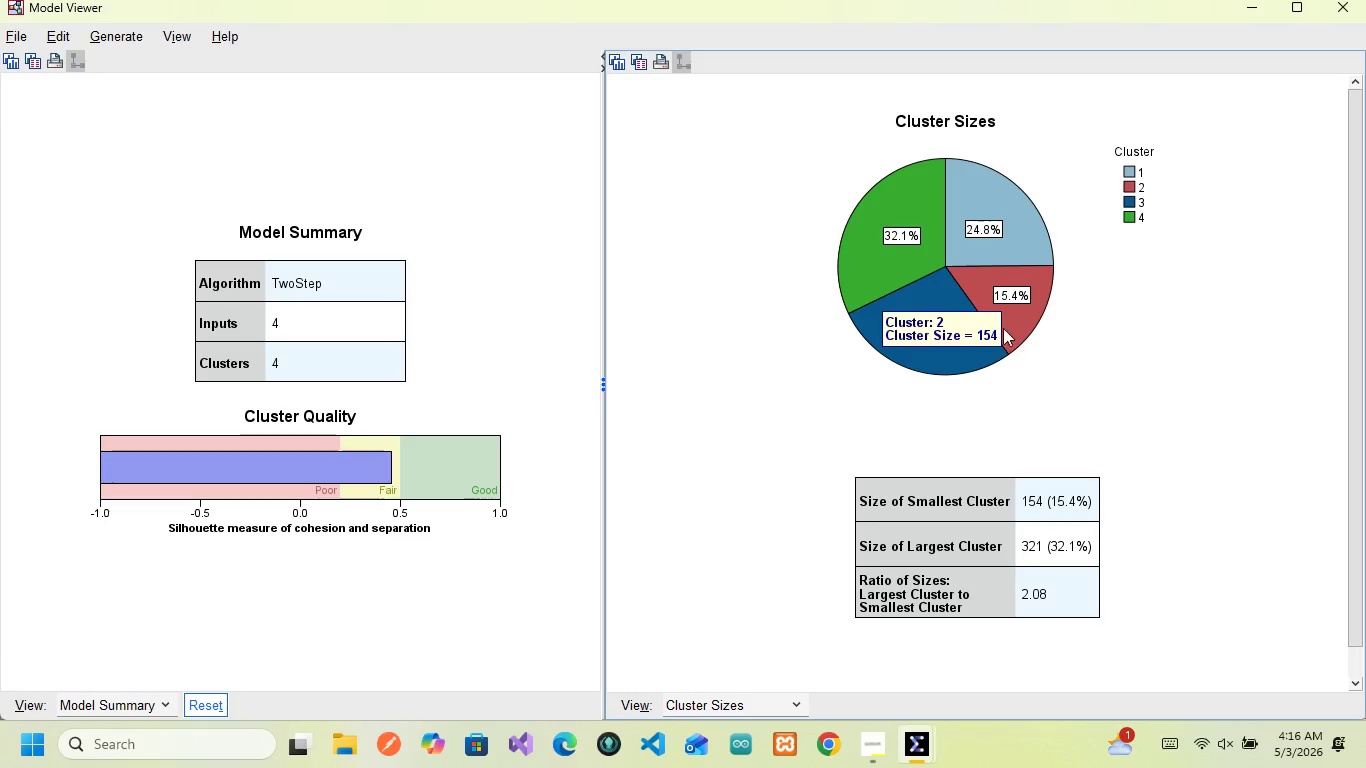 
wait(17.51)
 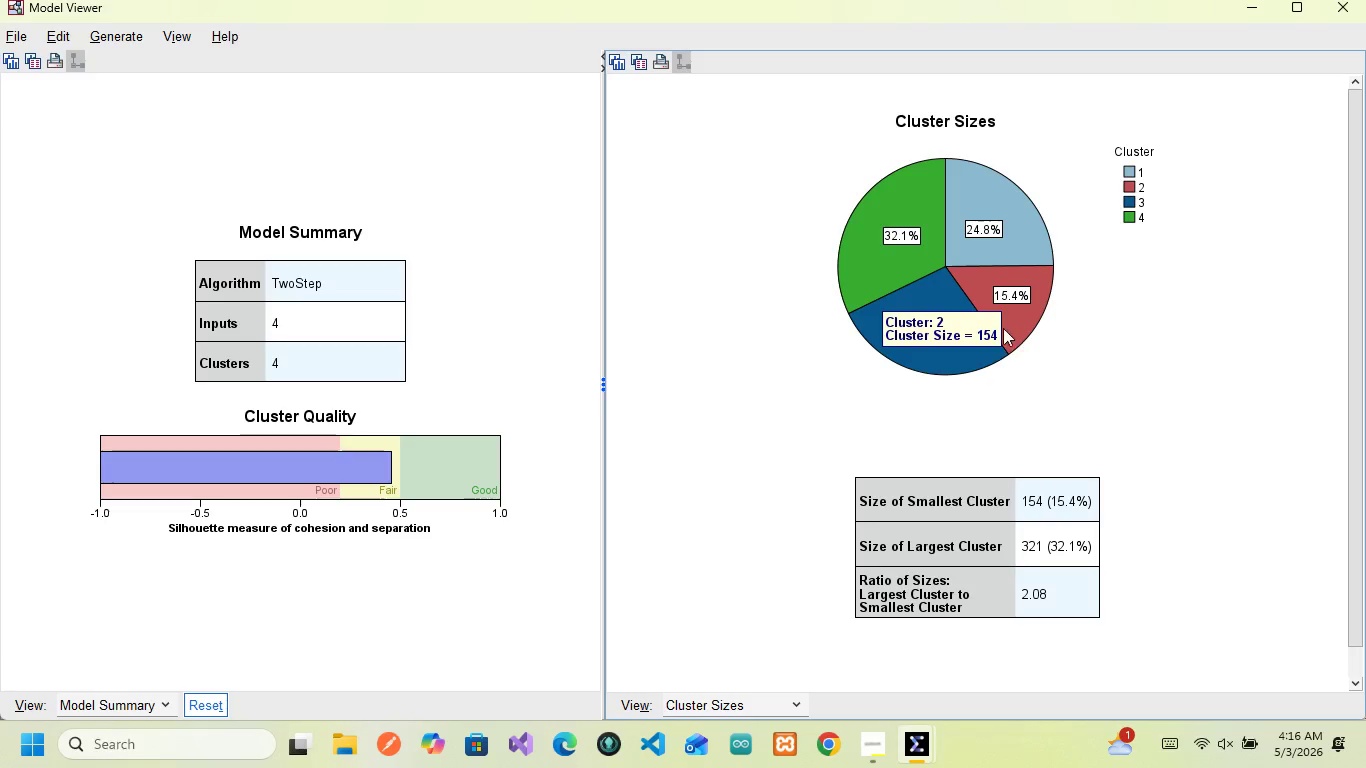 
mouse_move([1033, 303])
 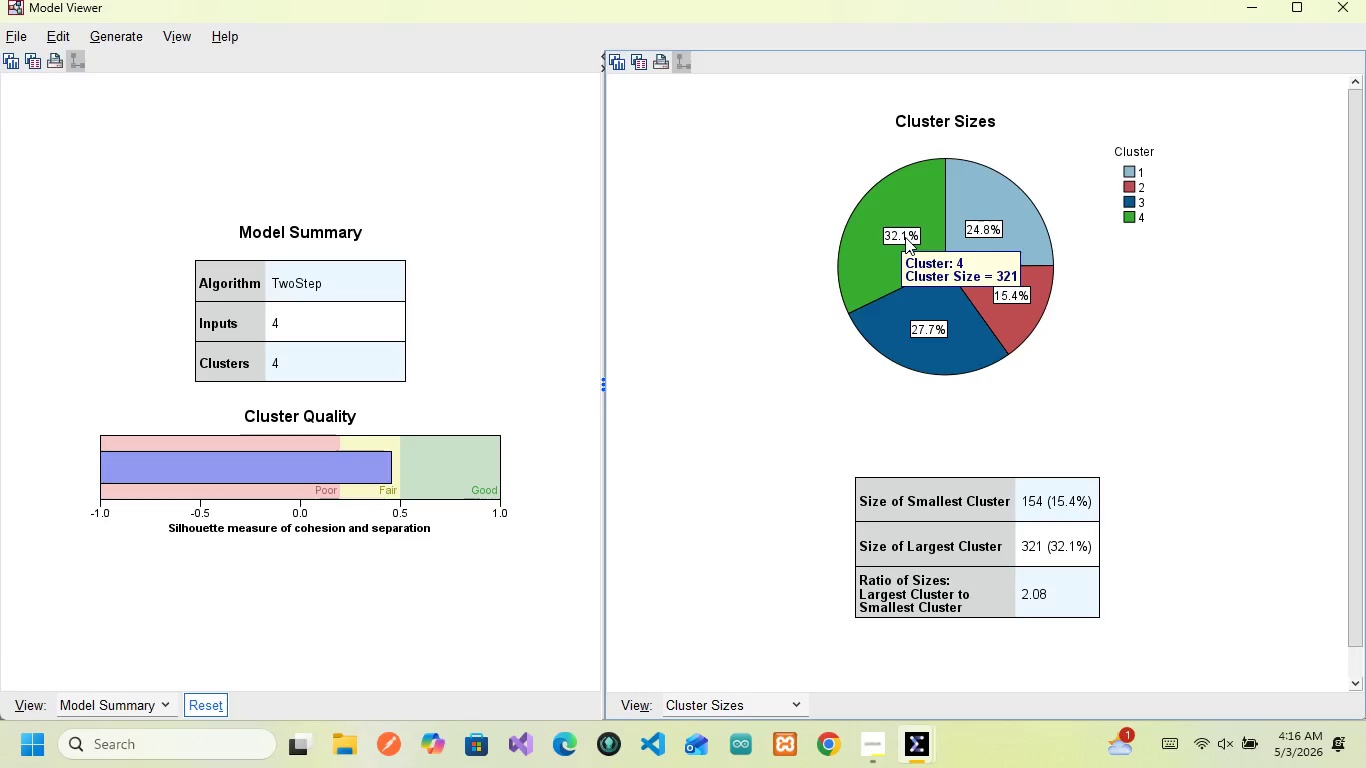 
wait(11.53)
 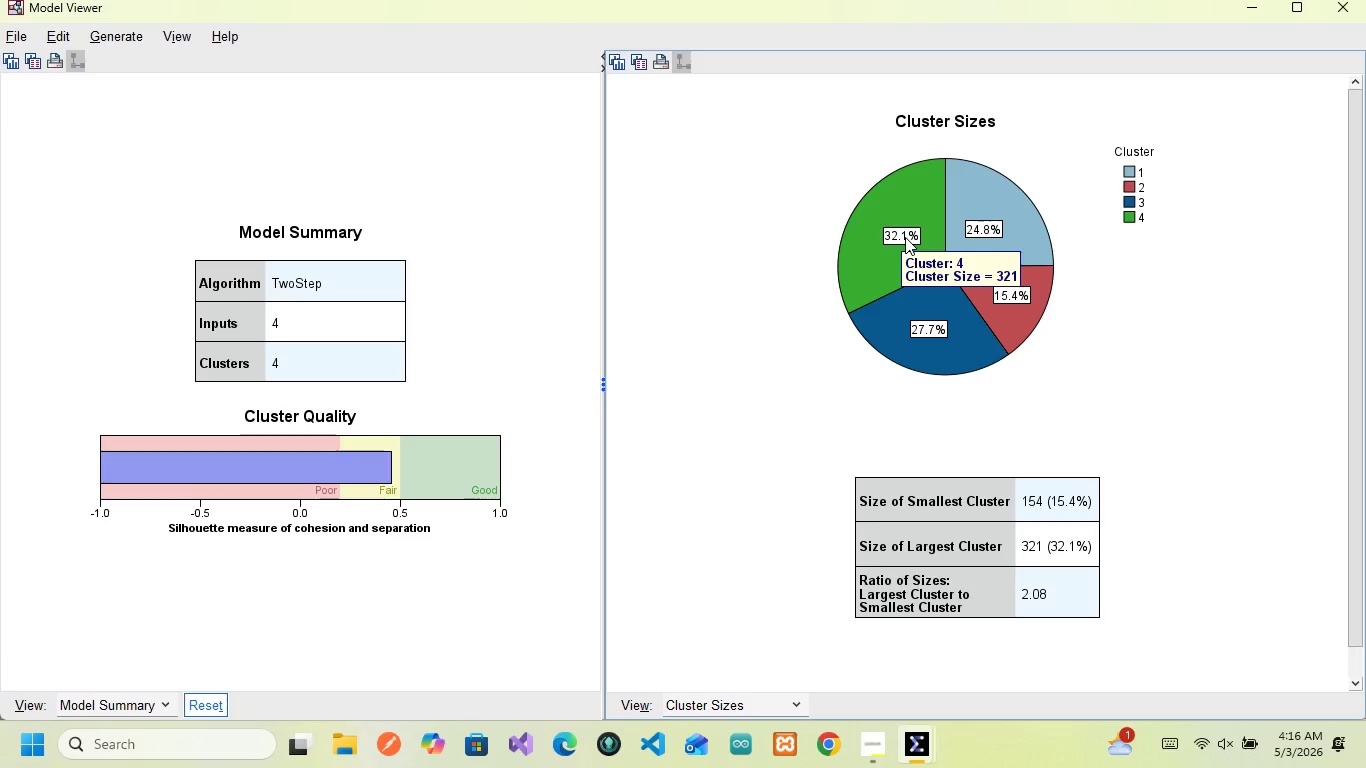 
mouse_move([895, 237])
 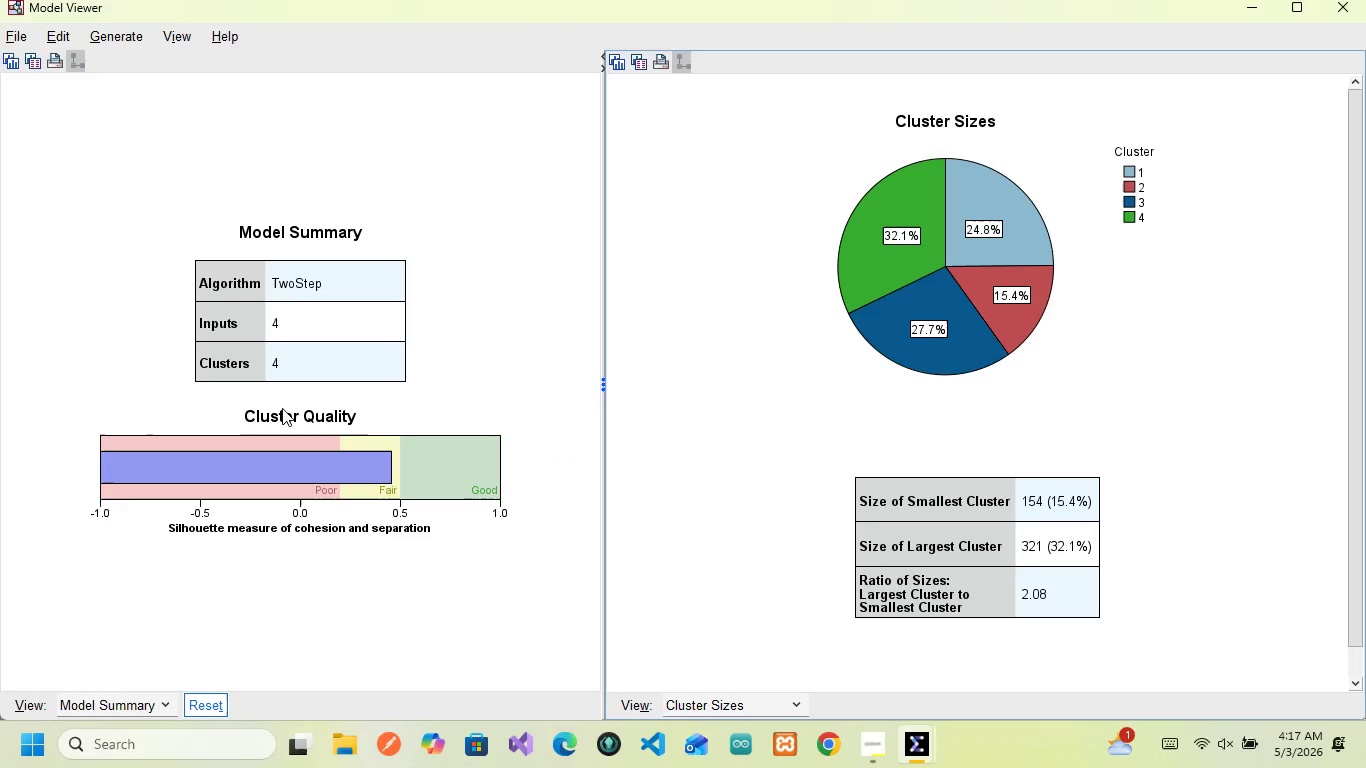 
wait(37.52)
 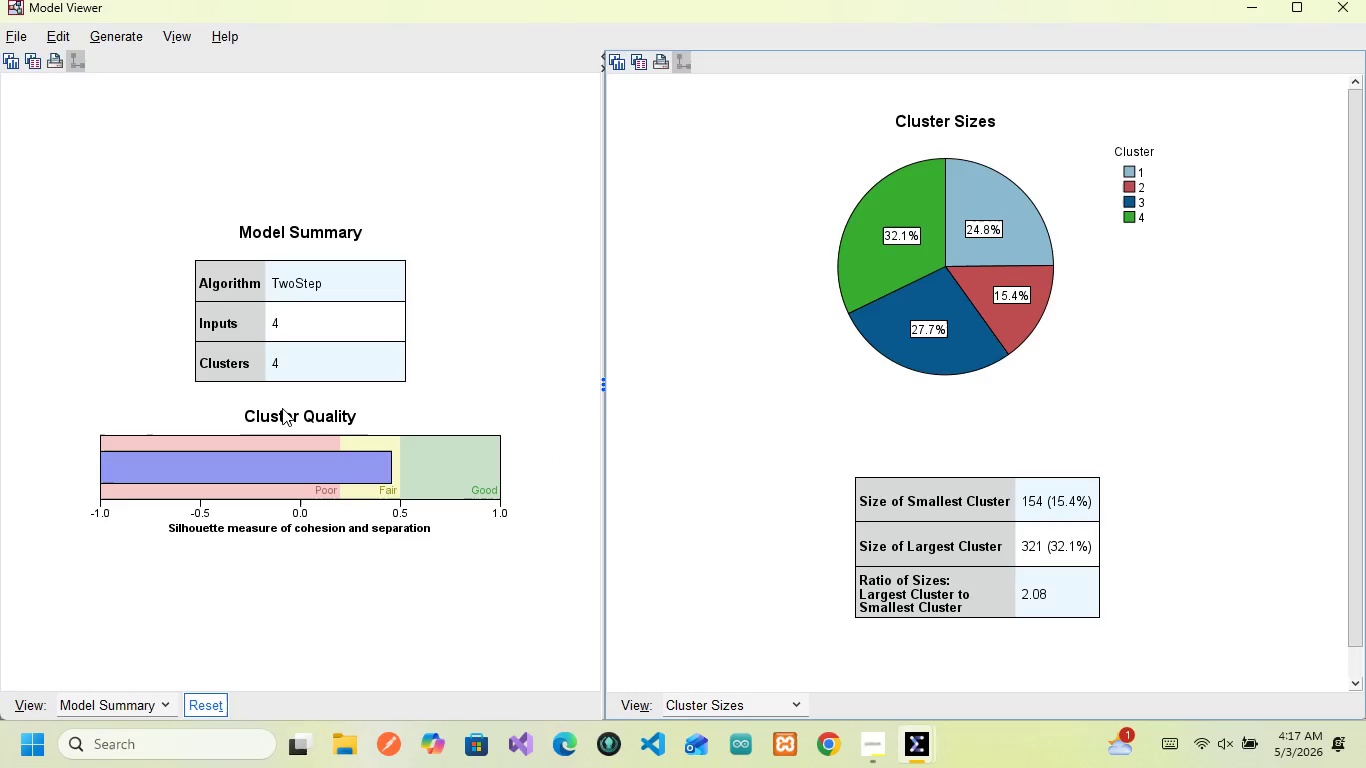 
left_click([1359, 7])
 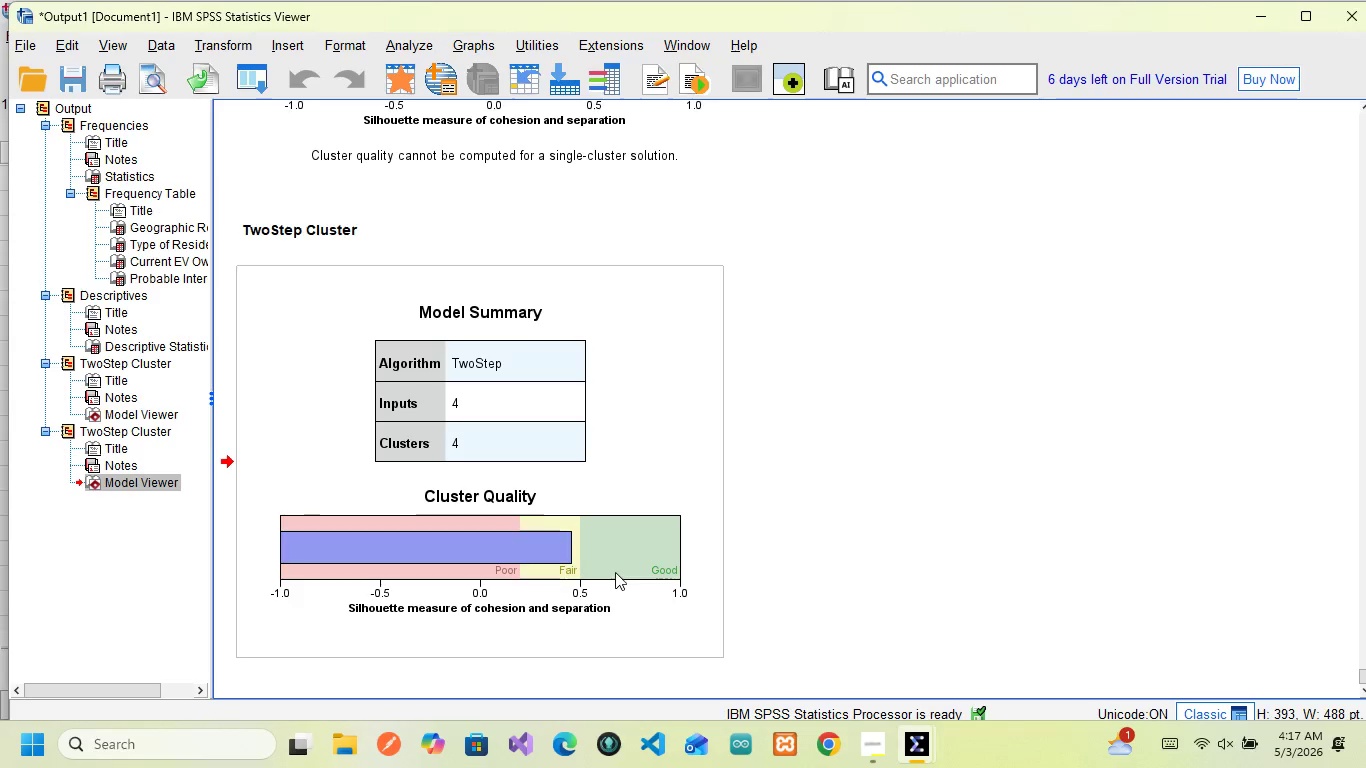 
wait(18.89)
 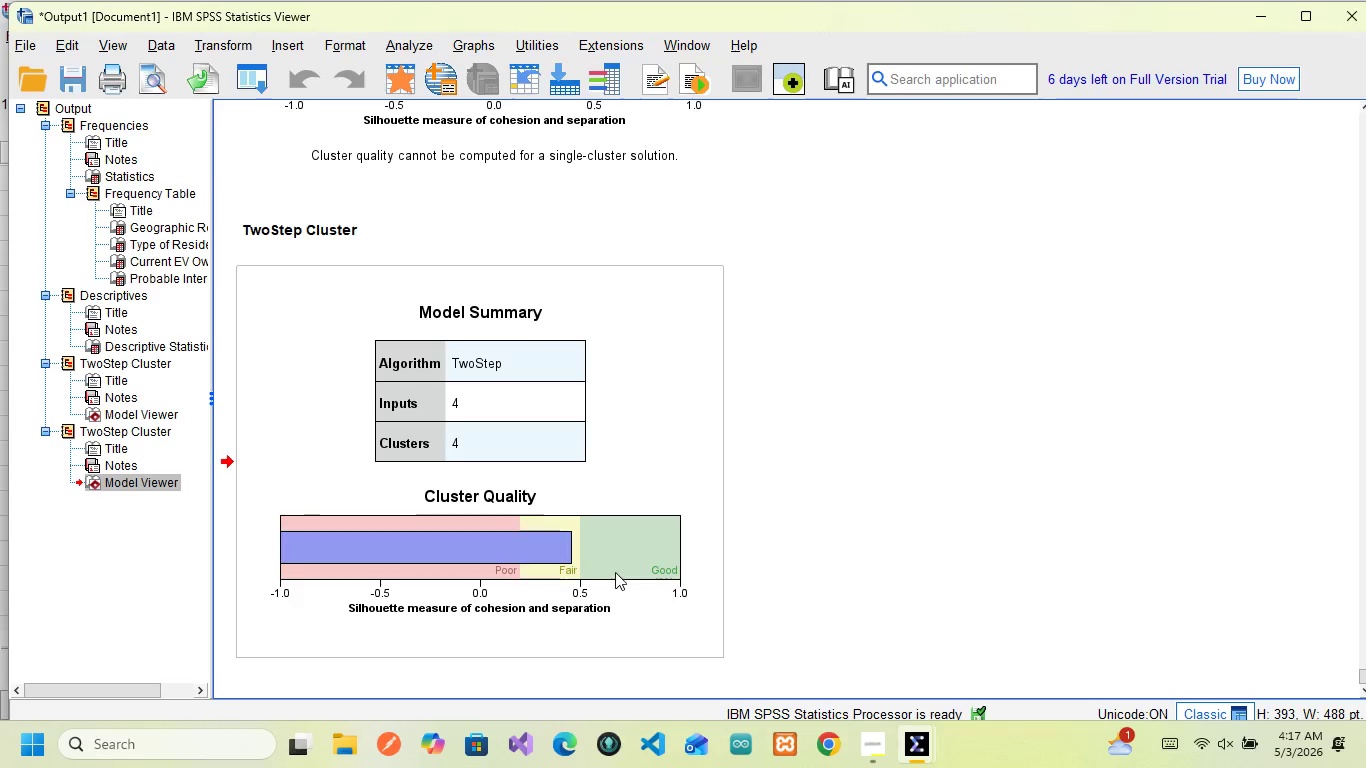 
mouse_move([573, 551])
 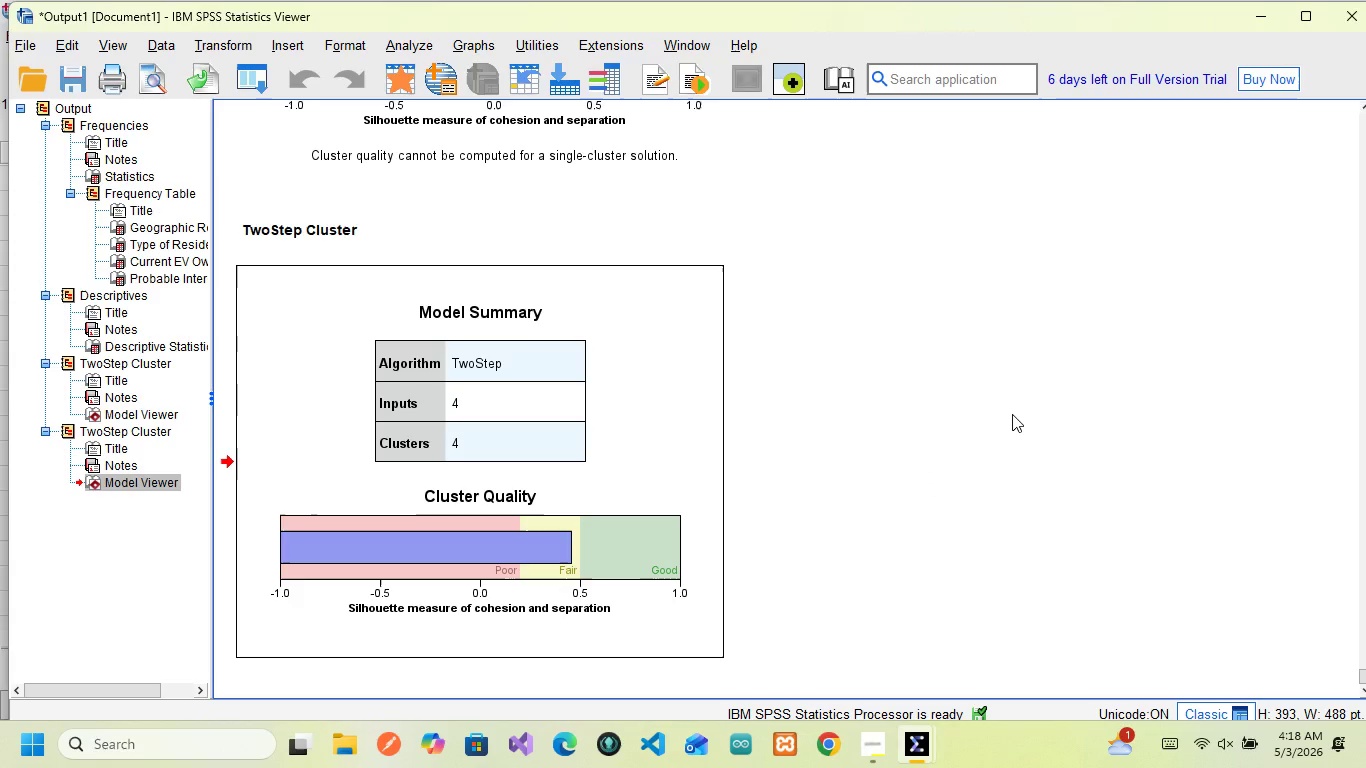 
wait(58.24)
 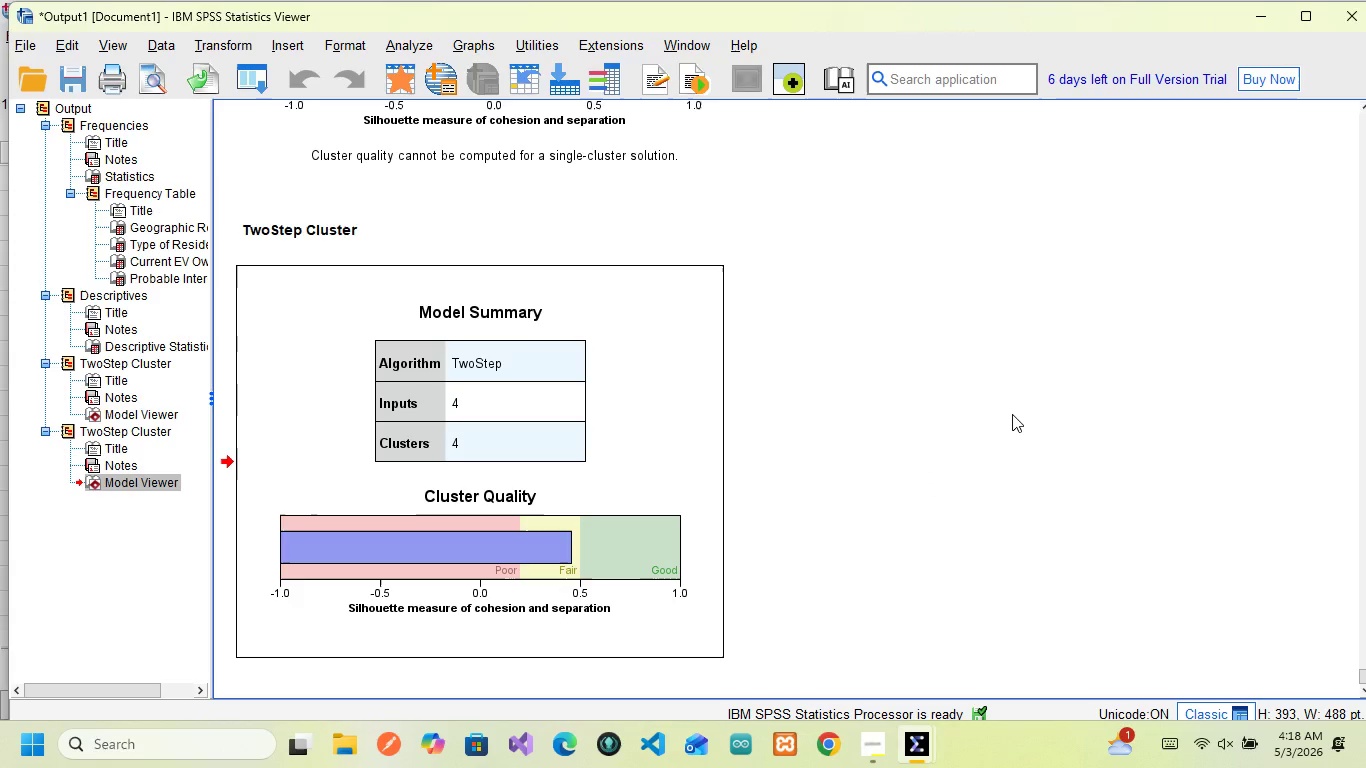 
mouse_move([659, 364])
 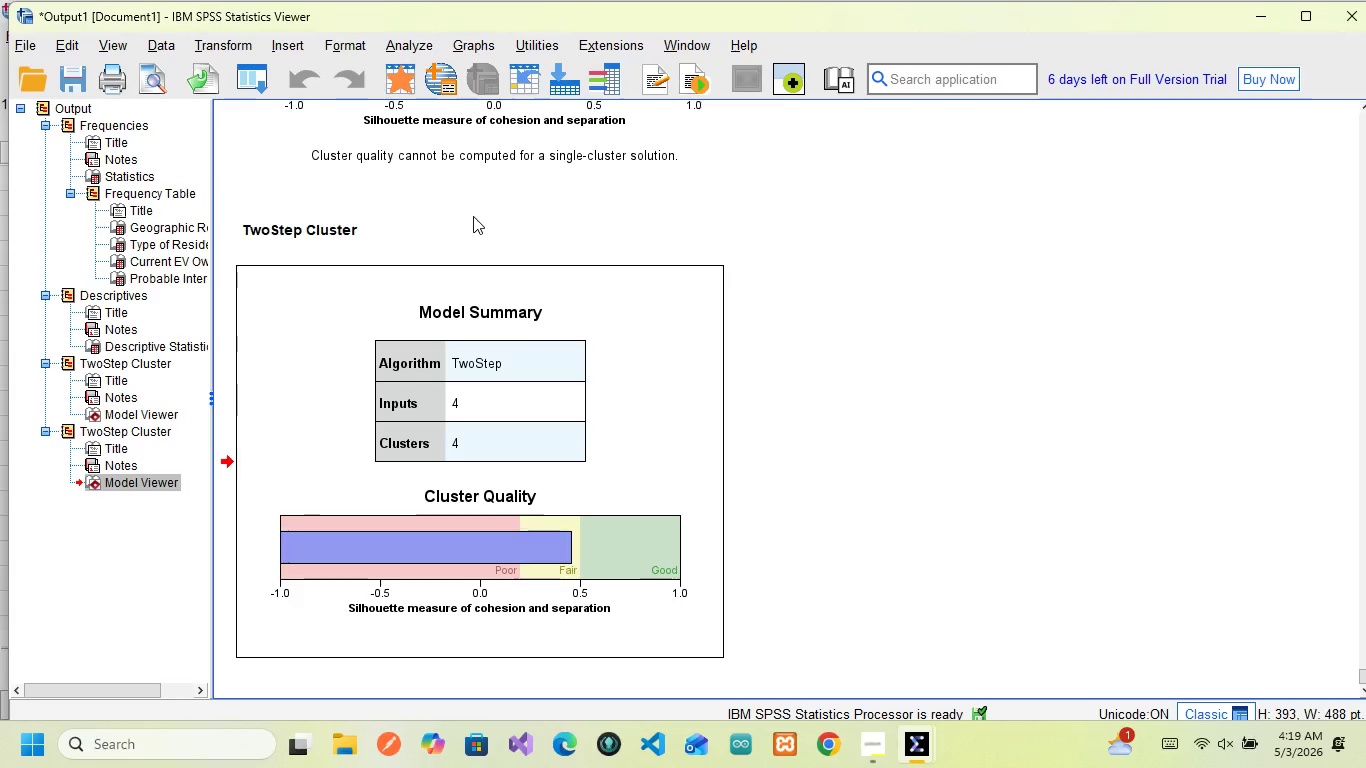 
wait(6.44)
 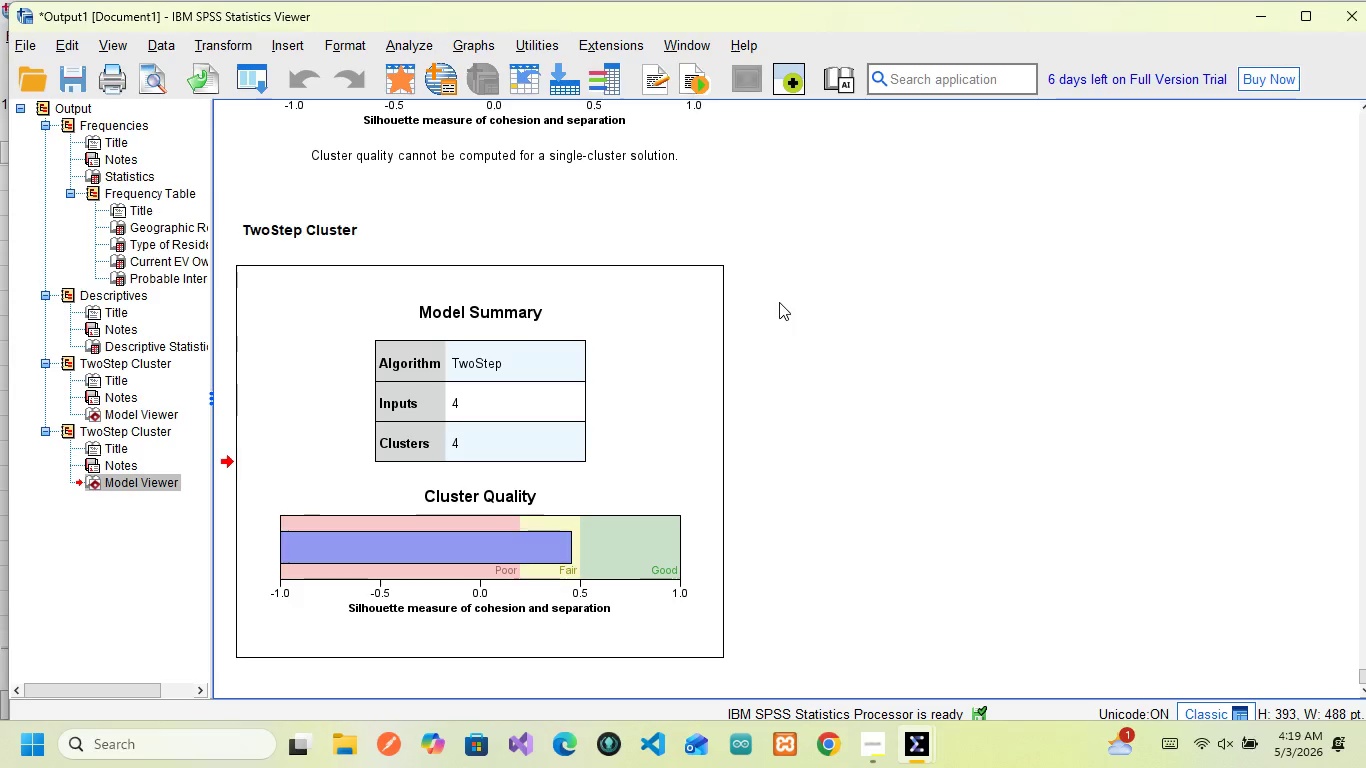 
mouse_move([429, 122])
 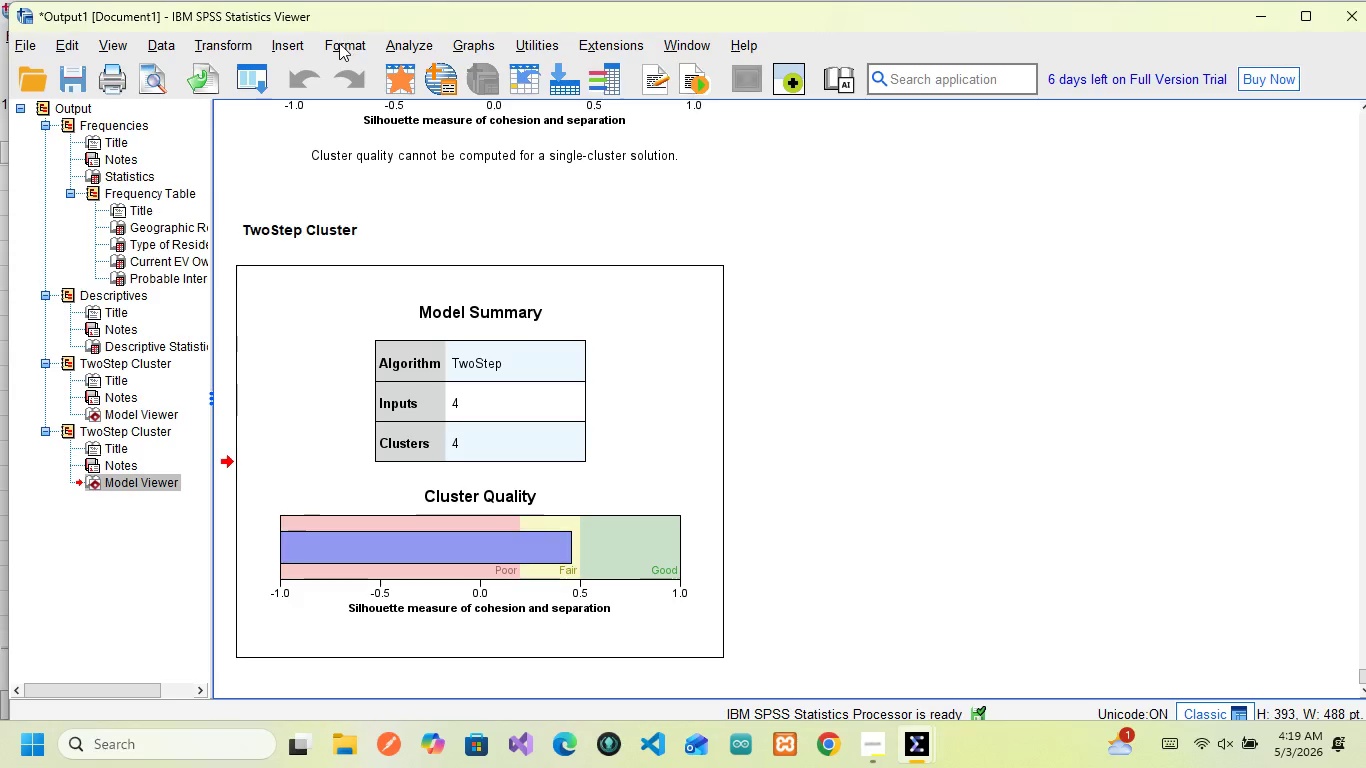 
wait(29.4)
 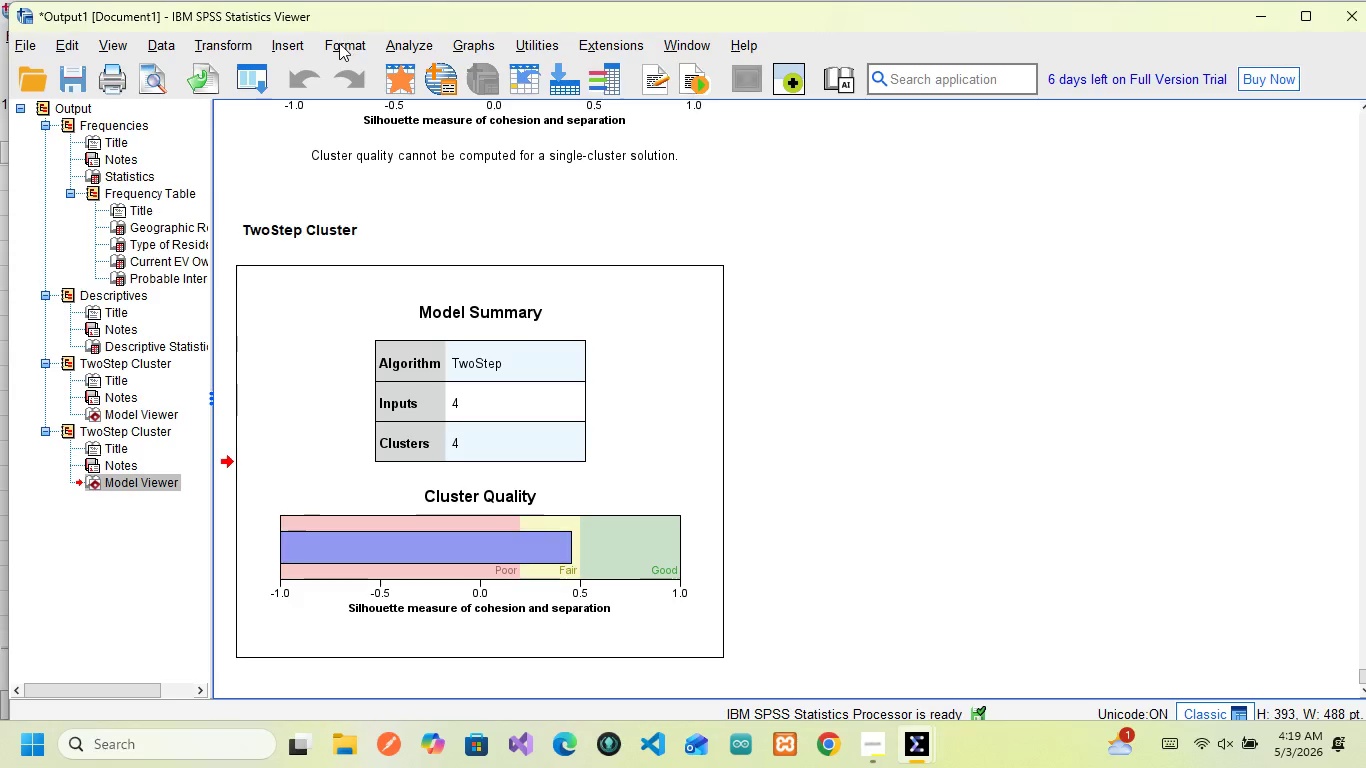 
double_click([478, 365])
 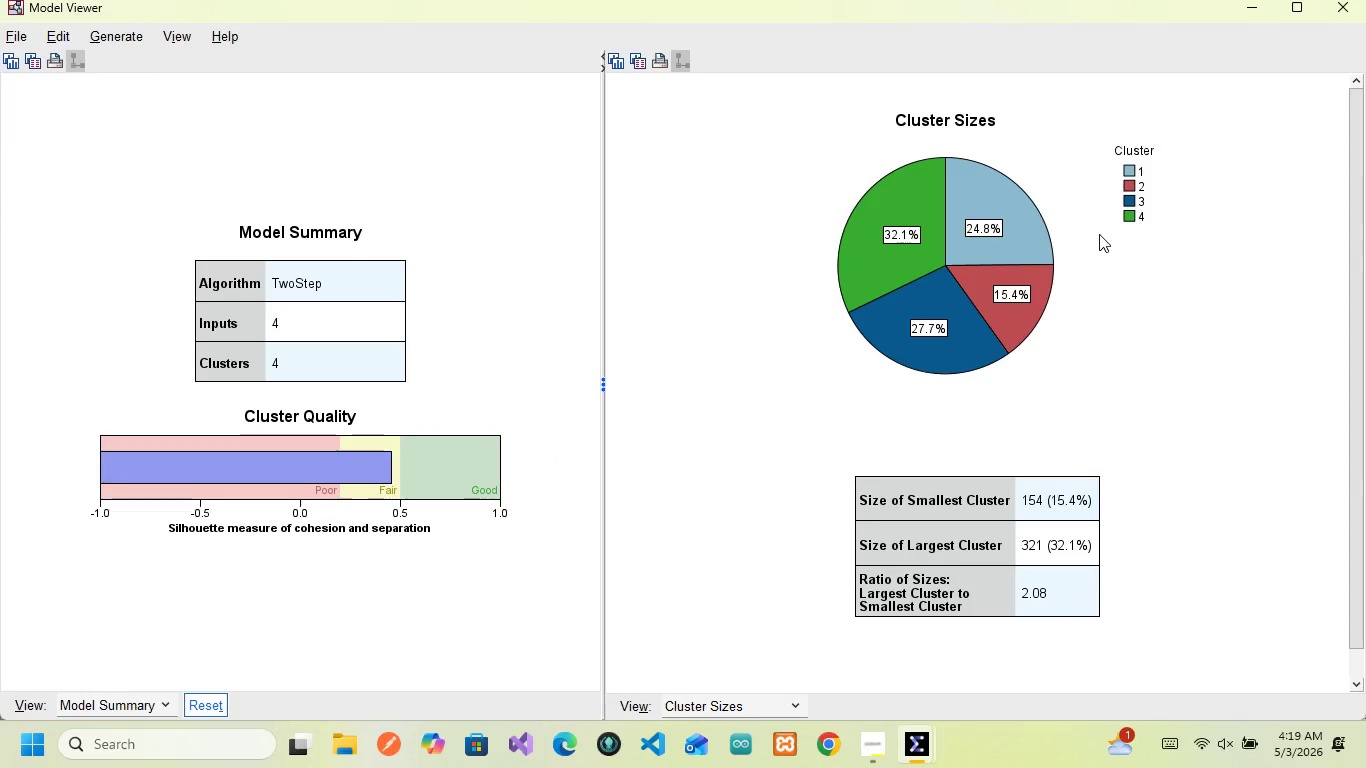 
mouse_move([1046, 329])
 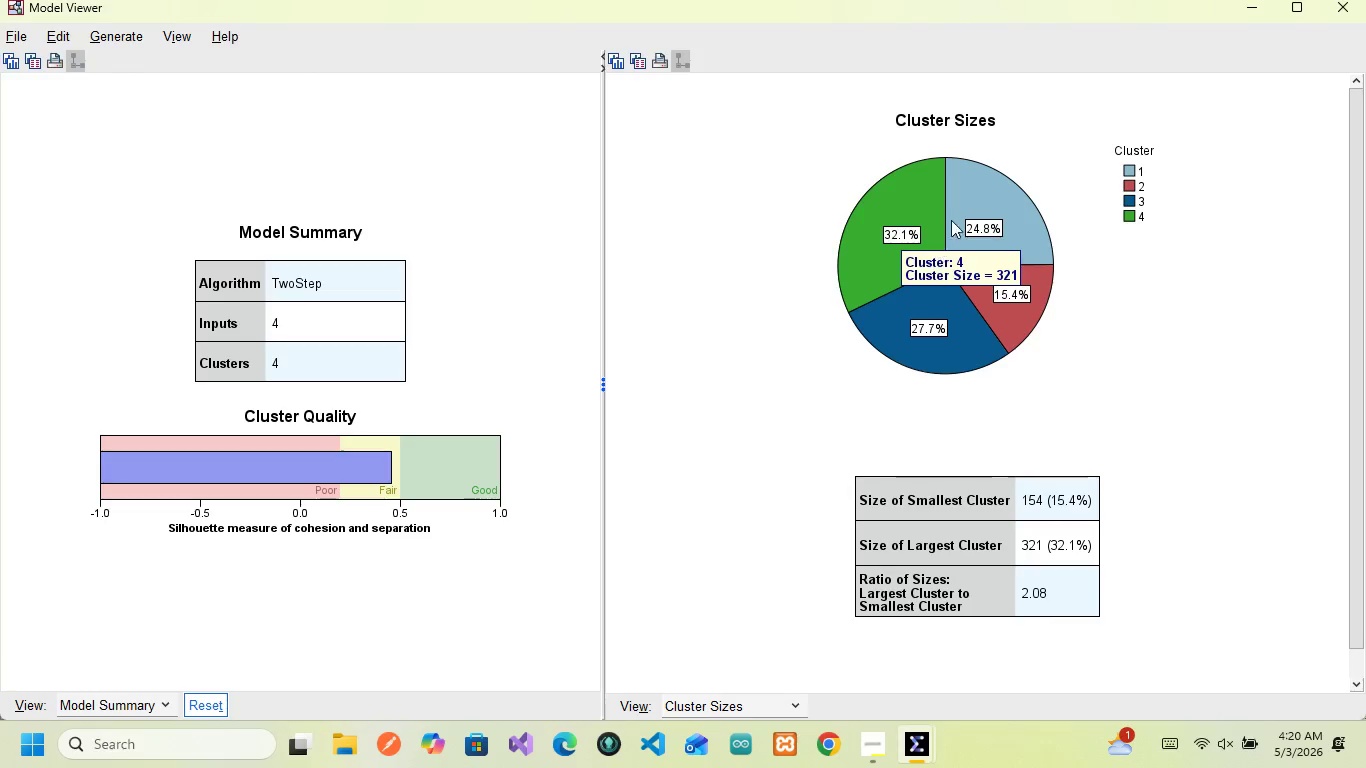 
wait(7.29)
 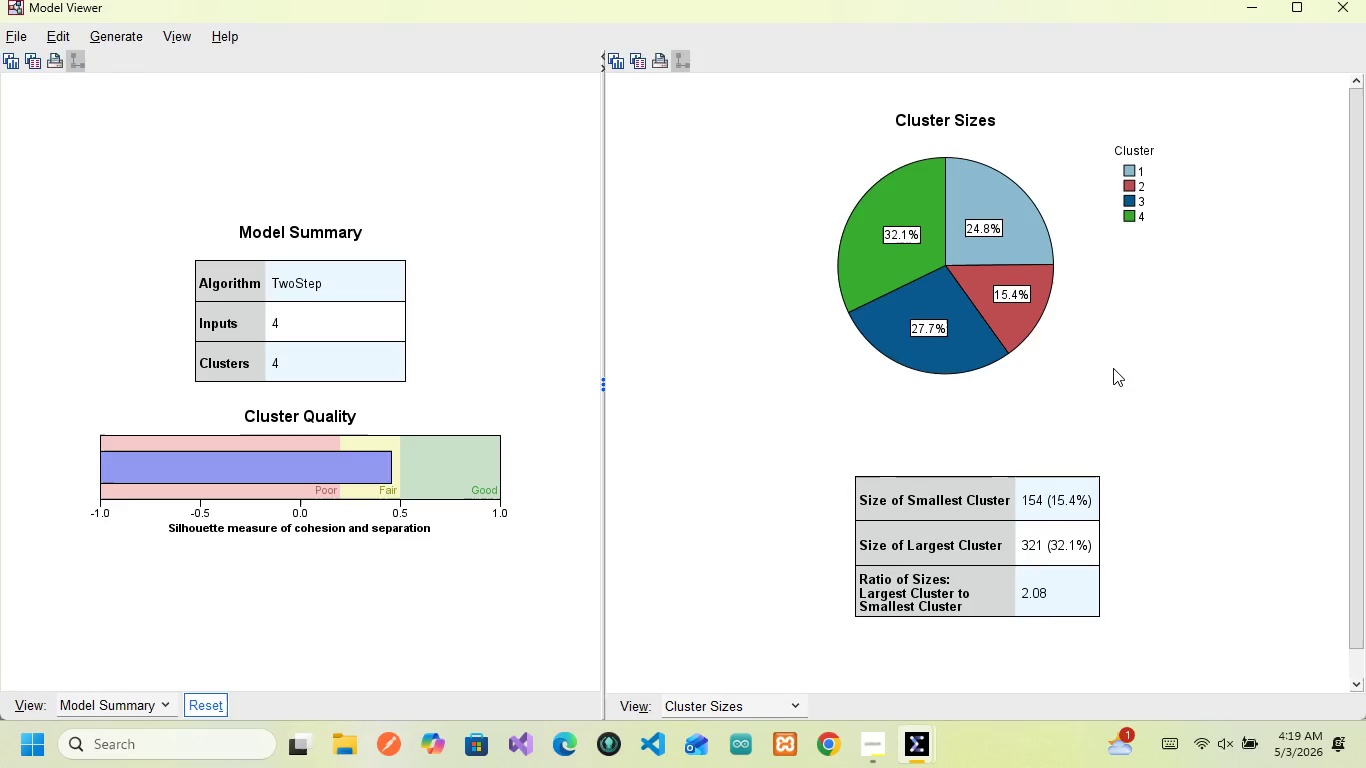 
double_click([999, 232])
 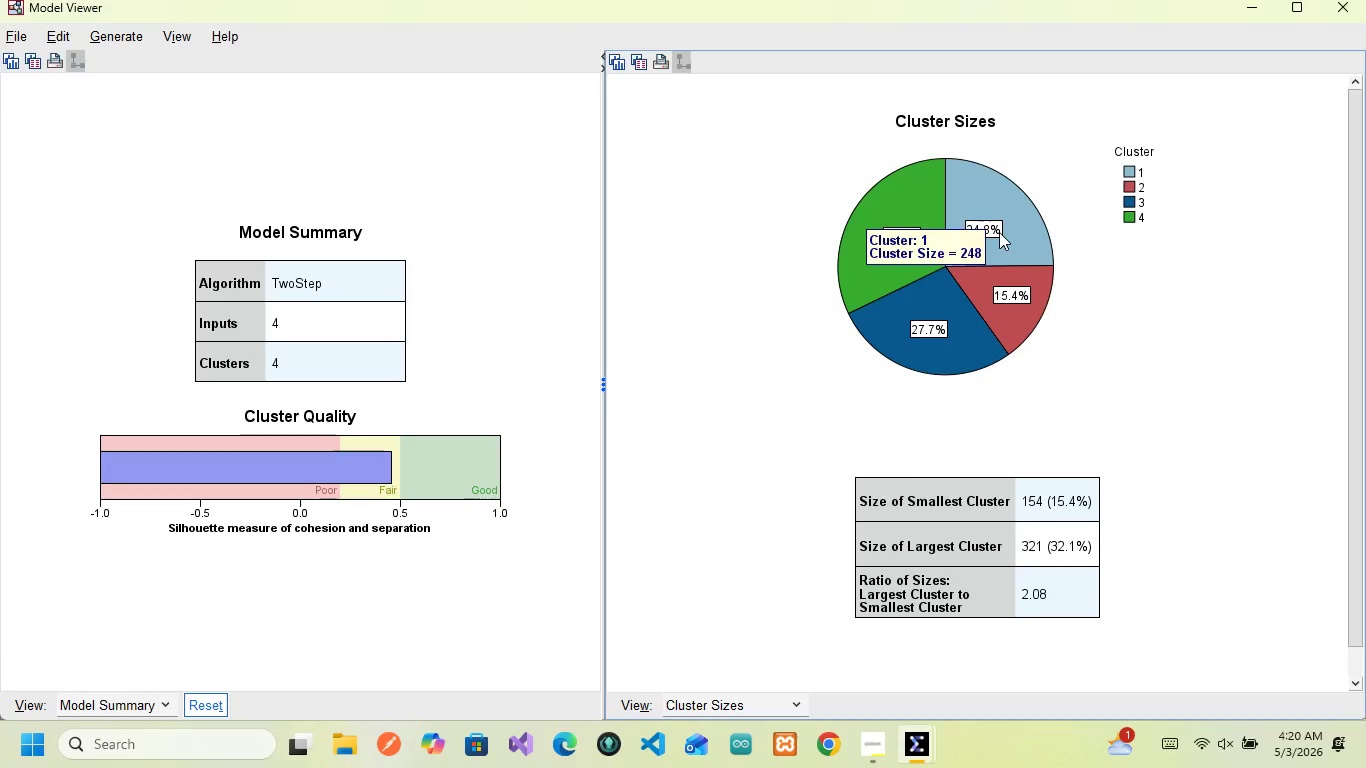 
double_click([999, 232])
 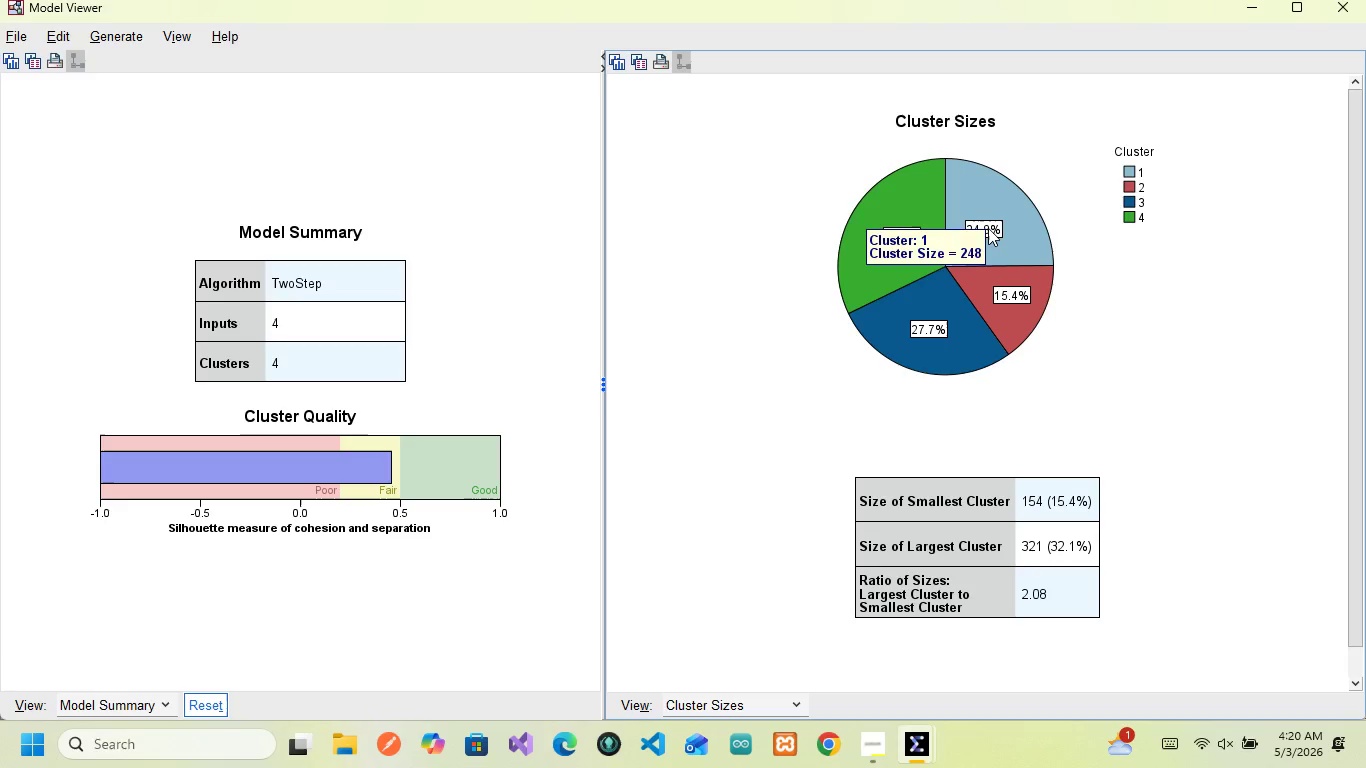 
right_click([988, 229])
 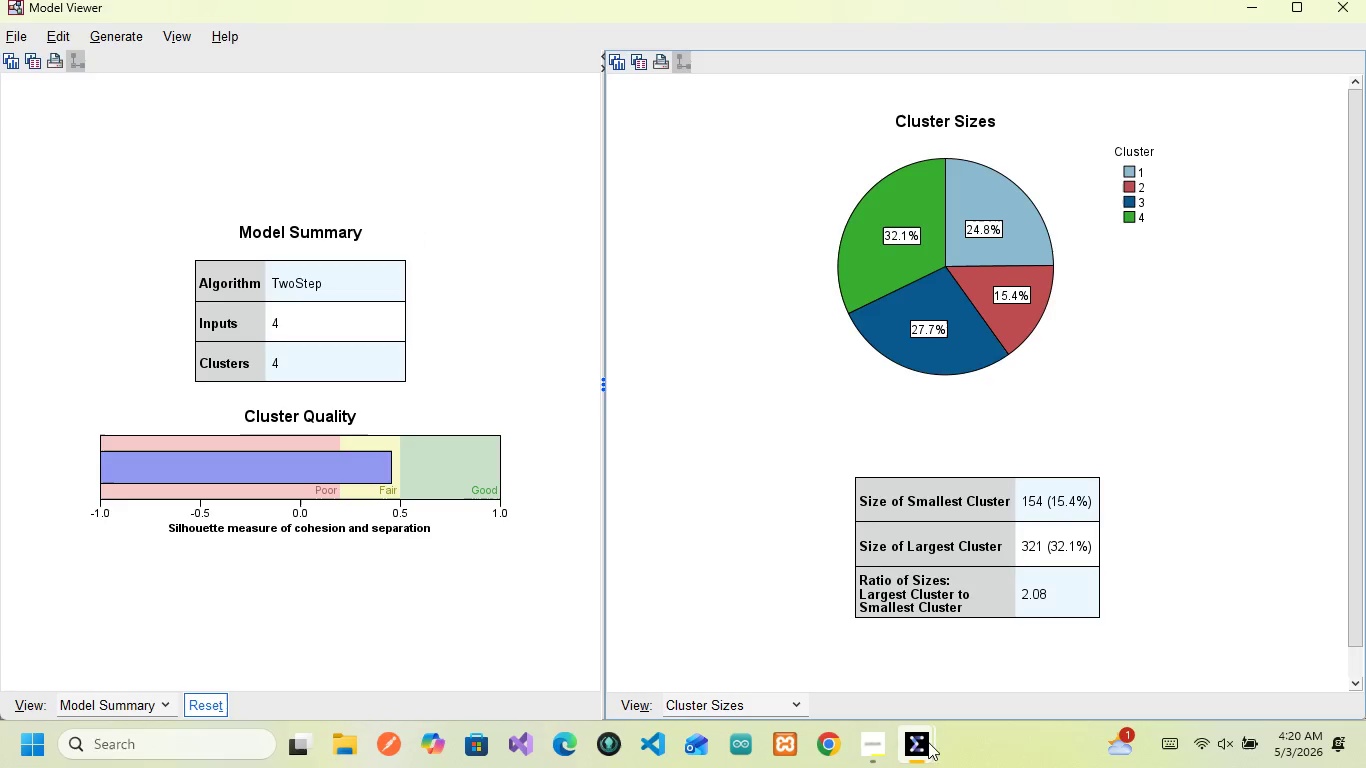 
wait(16.05)
 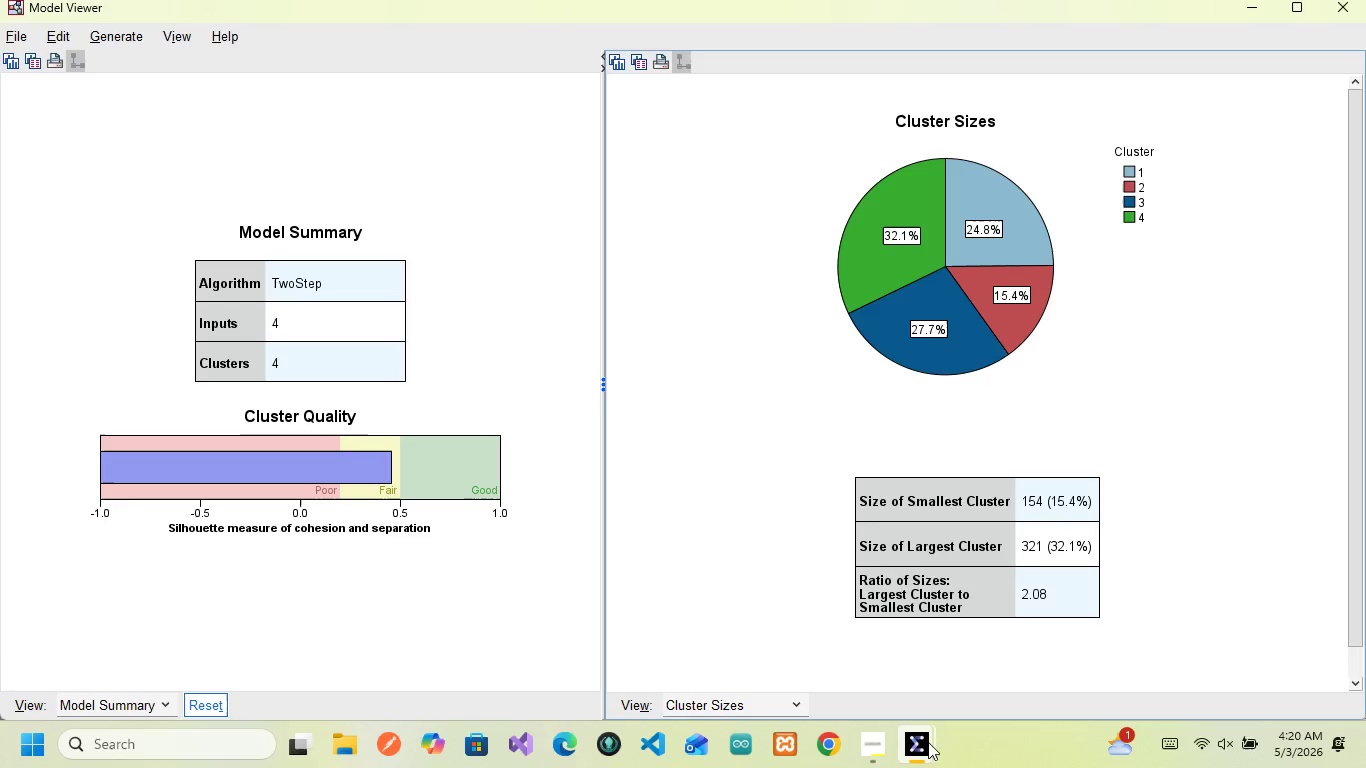 
left_click([628, 631])
 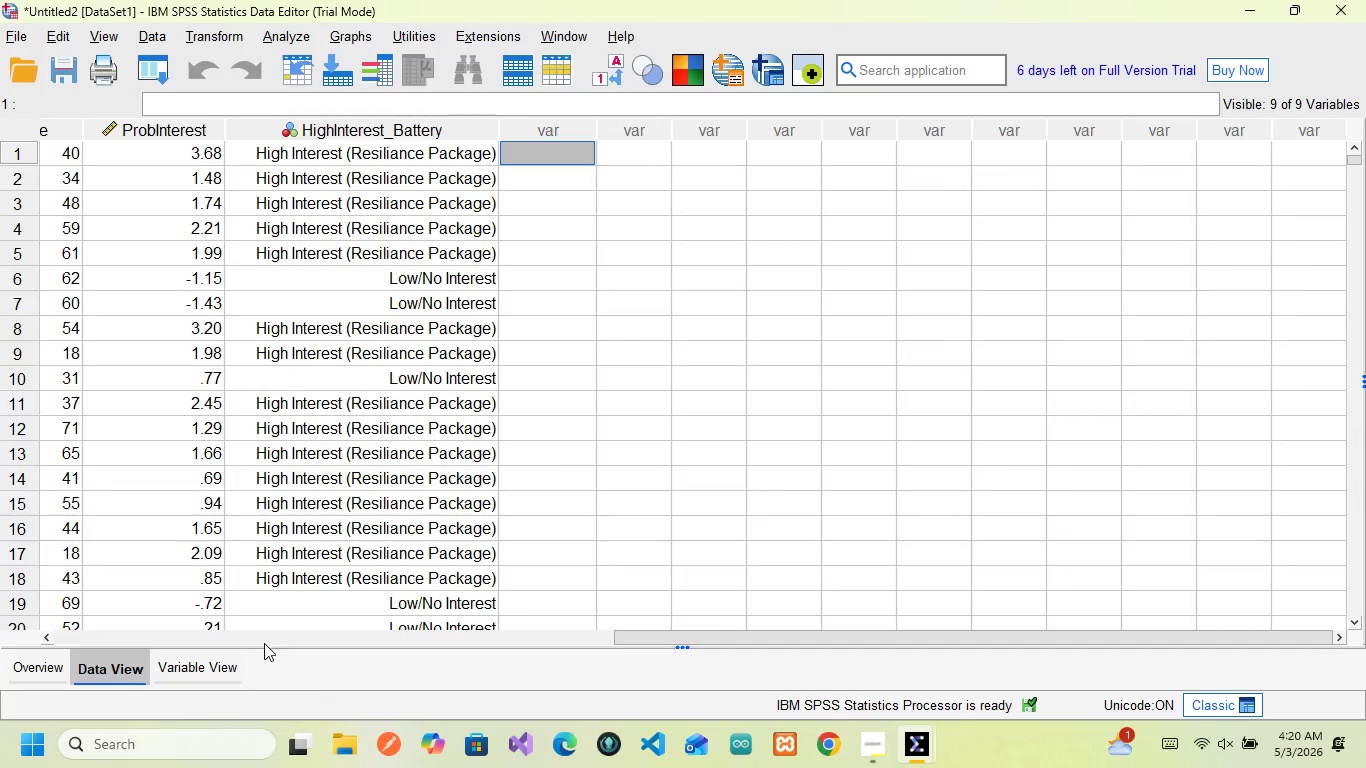 
left_click([186, 664])
 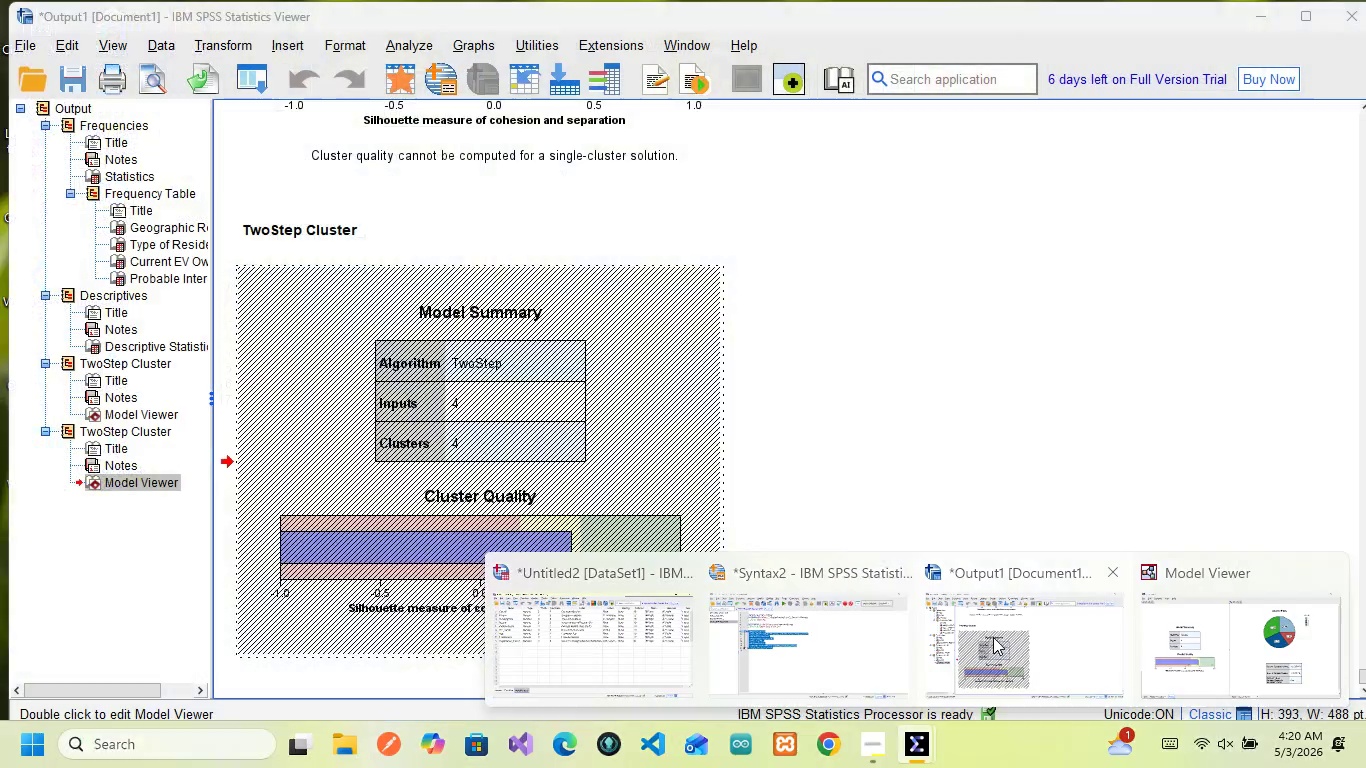 
wait(7.02)
 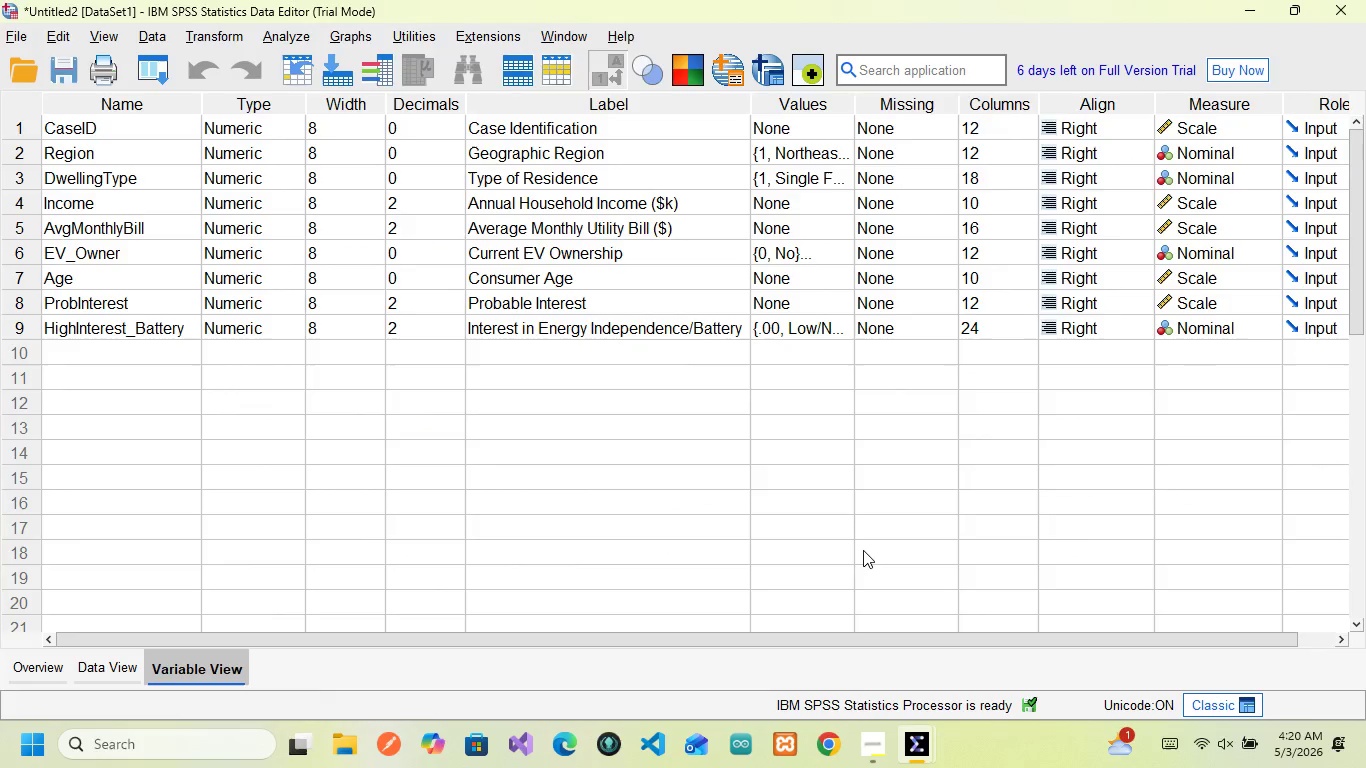 
left_click([997, 638])
 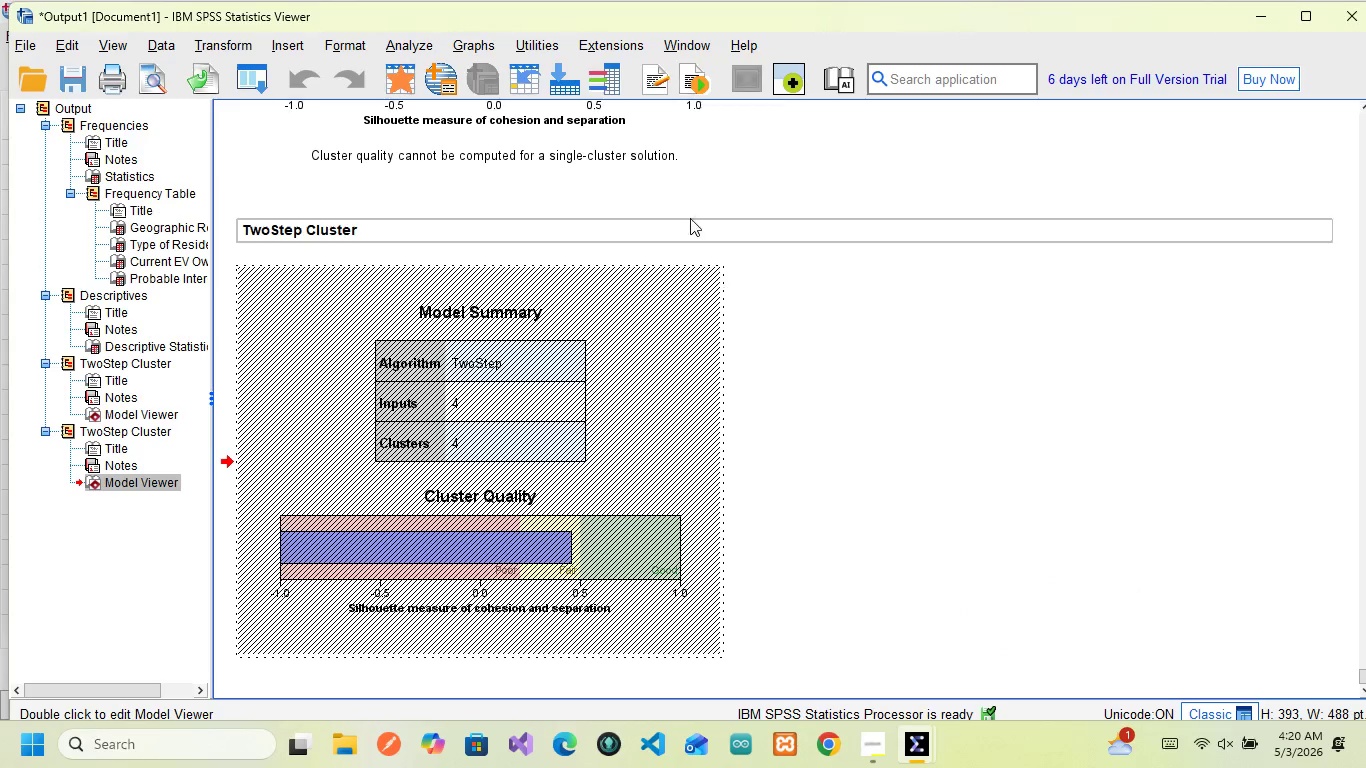 
left_click([658, 170])
 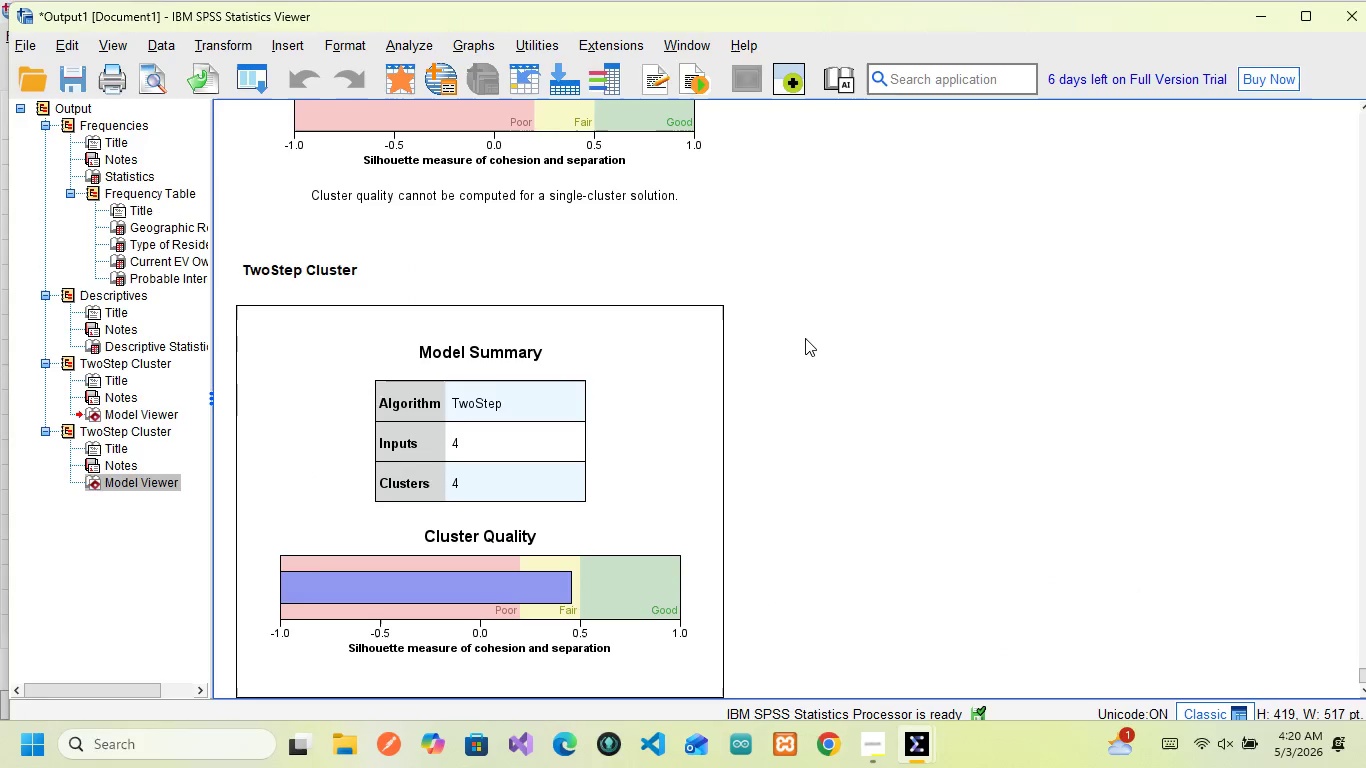 
left_click([809, 339])
 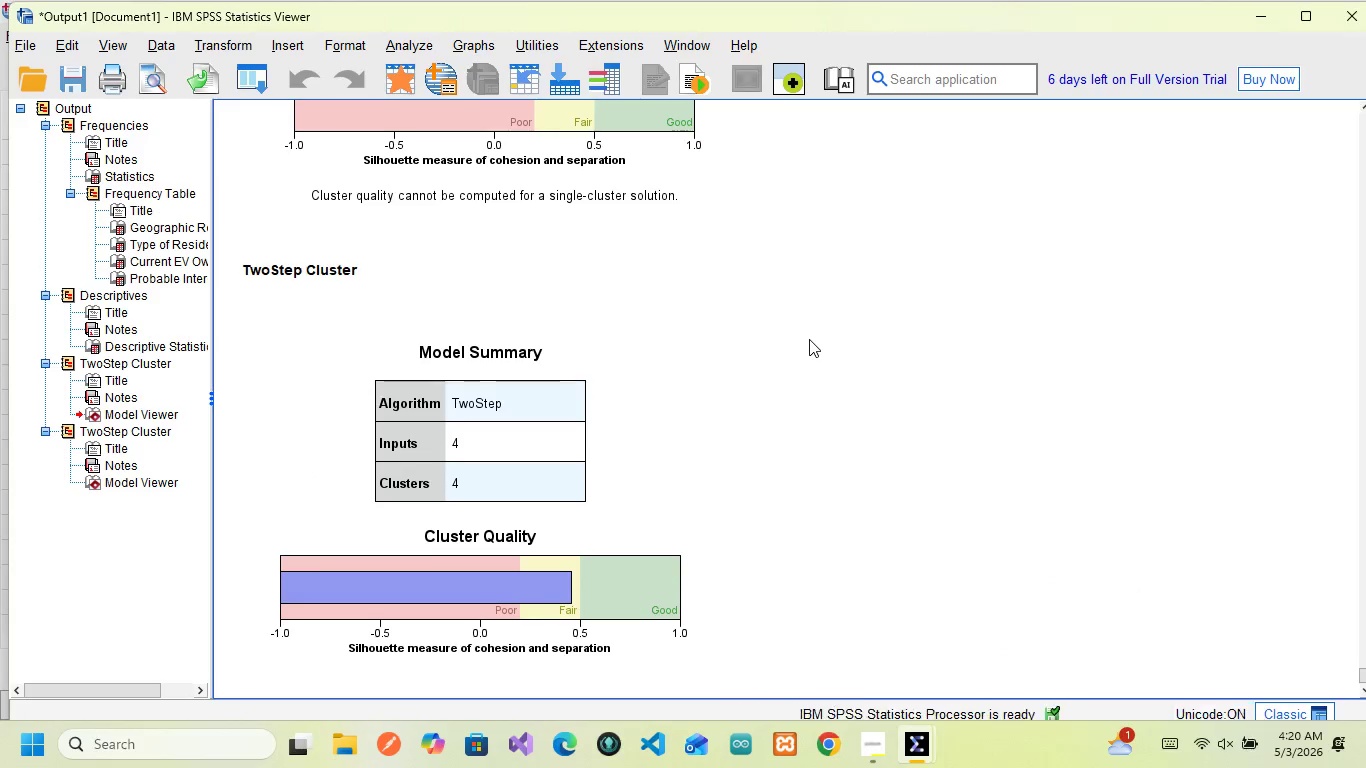 
scroll: coordinate [809, 339], scroll_direction: down, amount: 12.0
 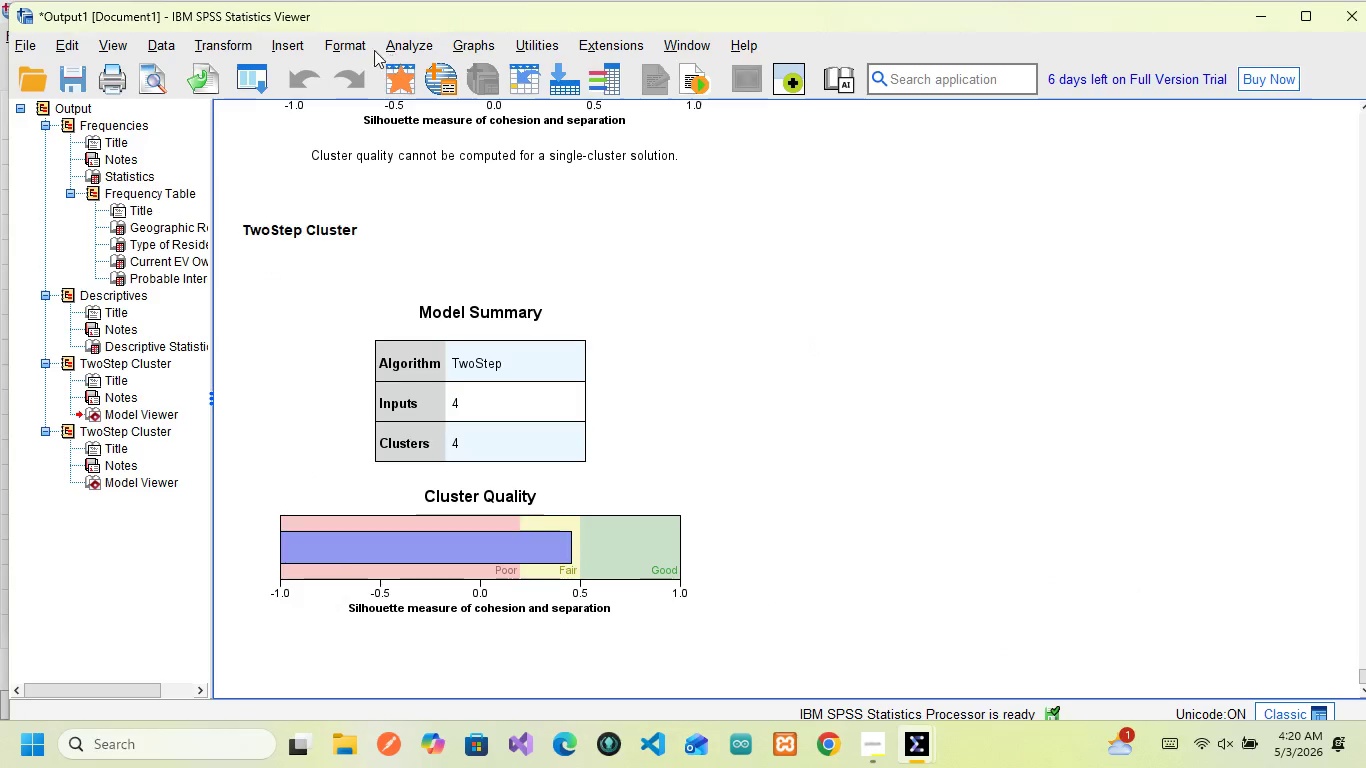 
left_click([336, 40])
 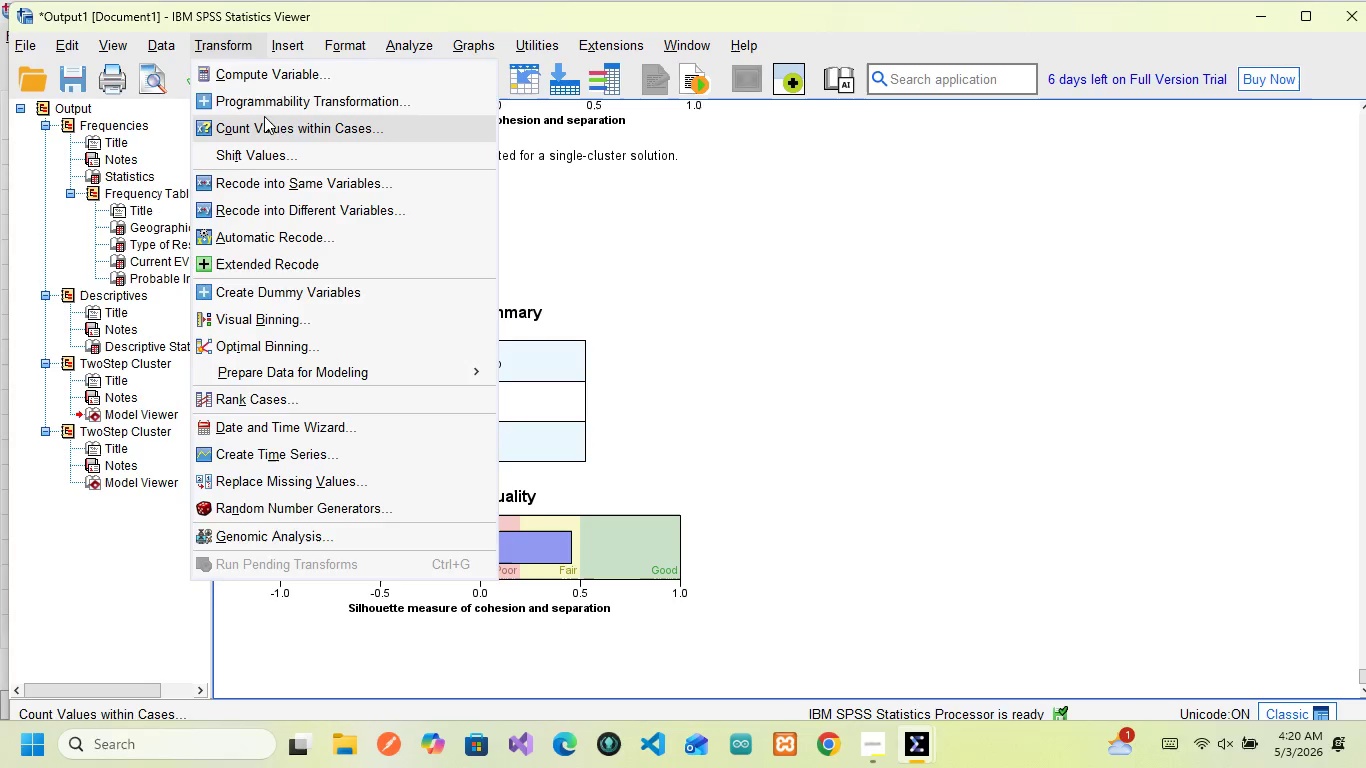 
mouse_move([411, 72])
 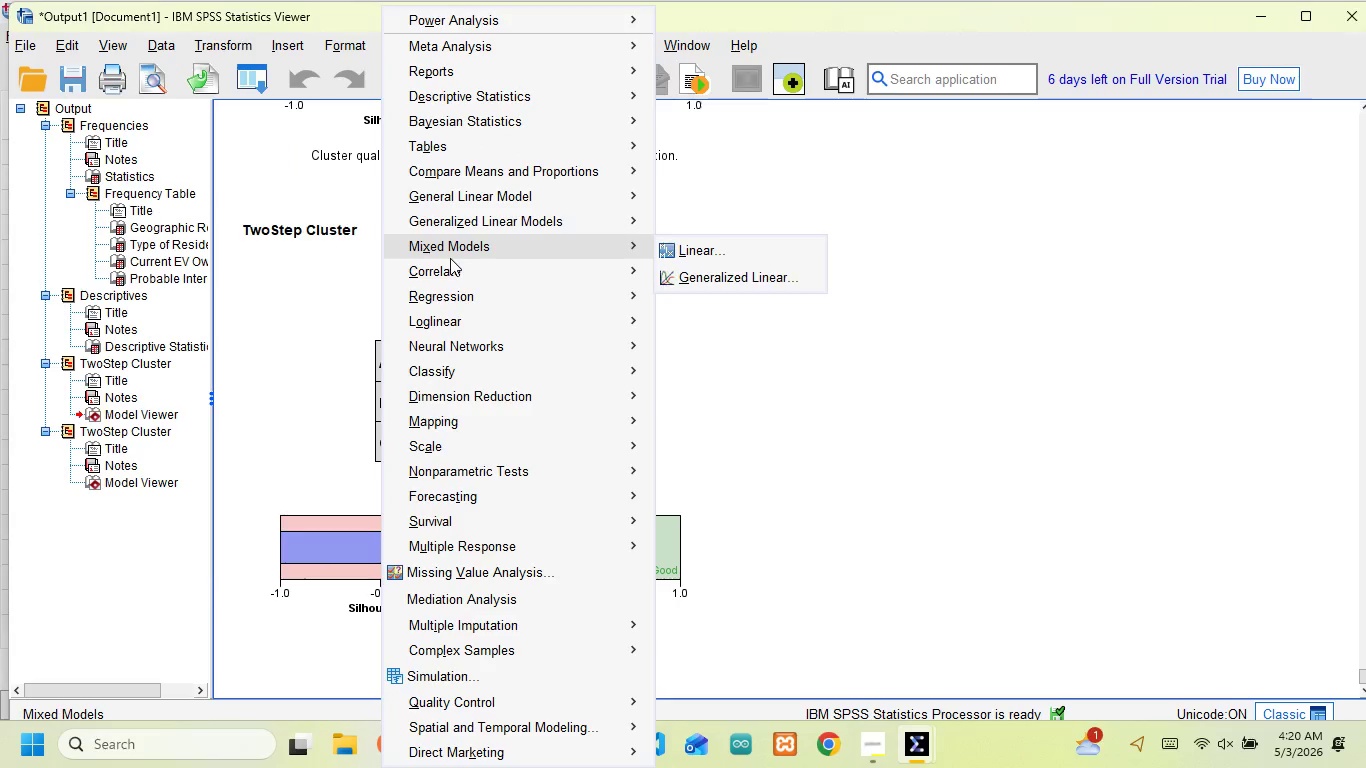 
mouse_move([488, 372])
 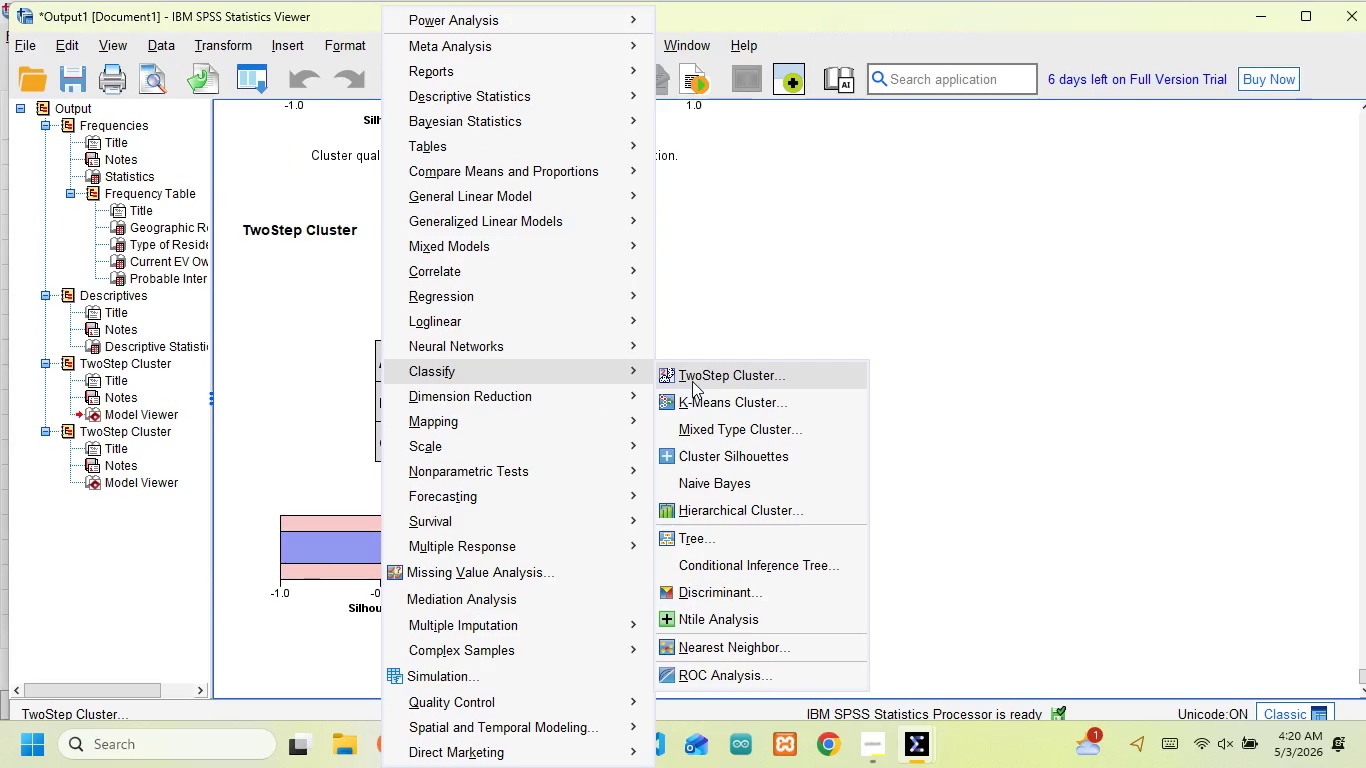 
left_click([692, 381])
 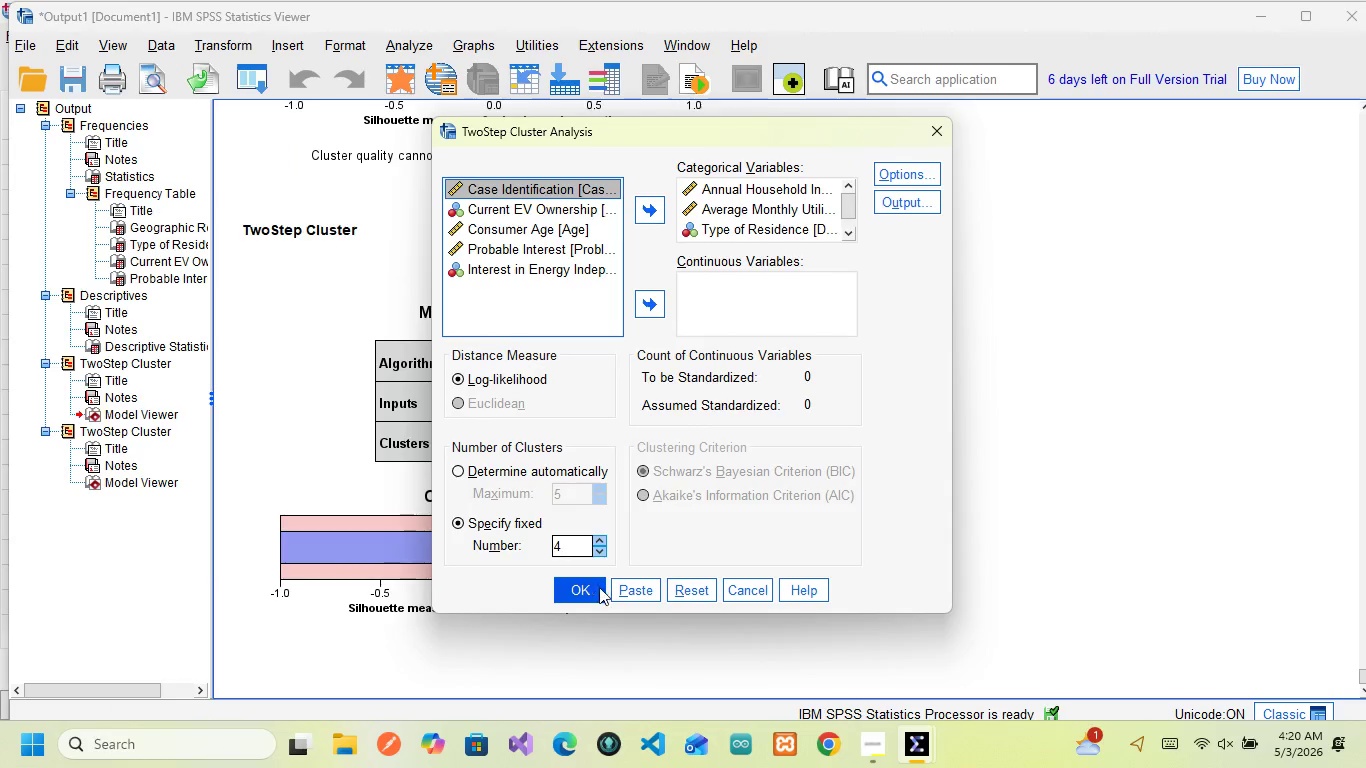 
left_click([637, 589])
 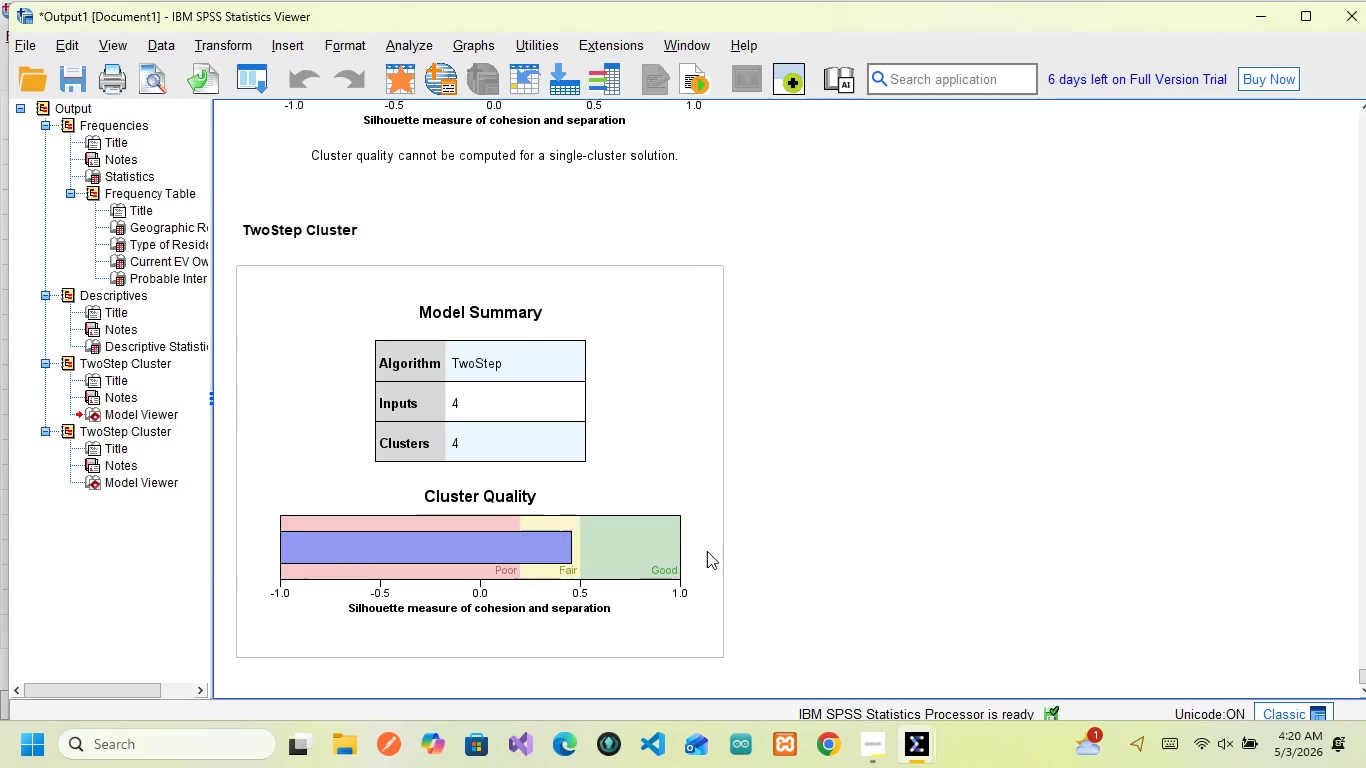 
mouse_move([920, 703])
 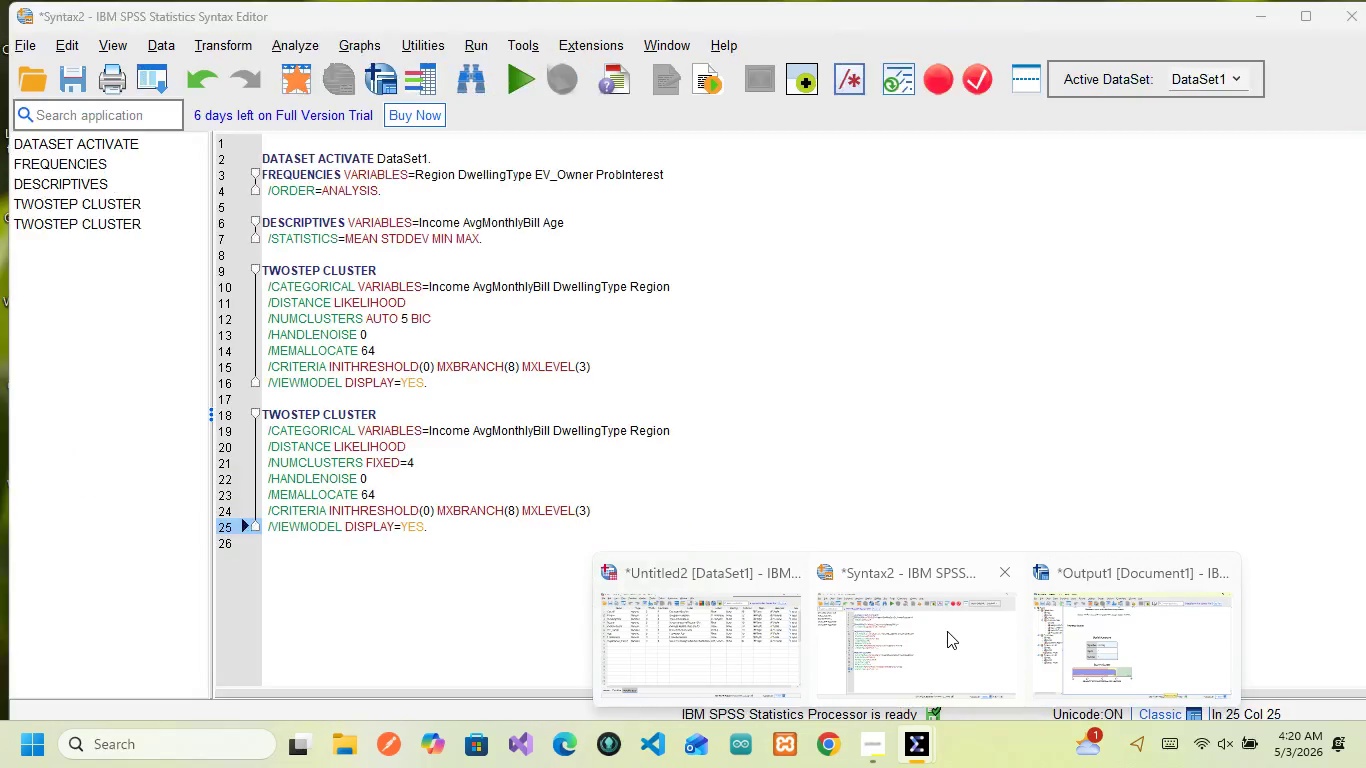 
left_click([947, 631])
 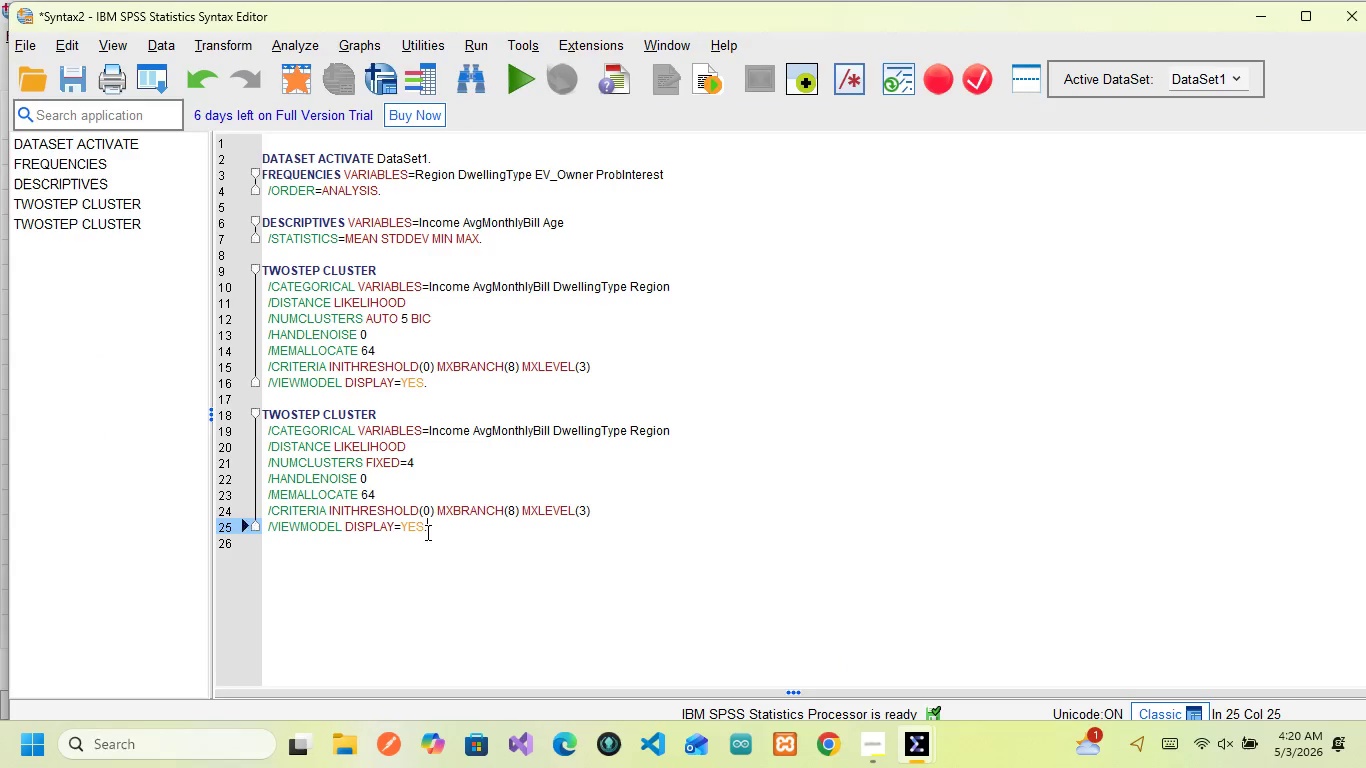 
left_click_drag(start_coordinate=[437, 529], to_coordinate=[260, 414])
 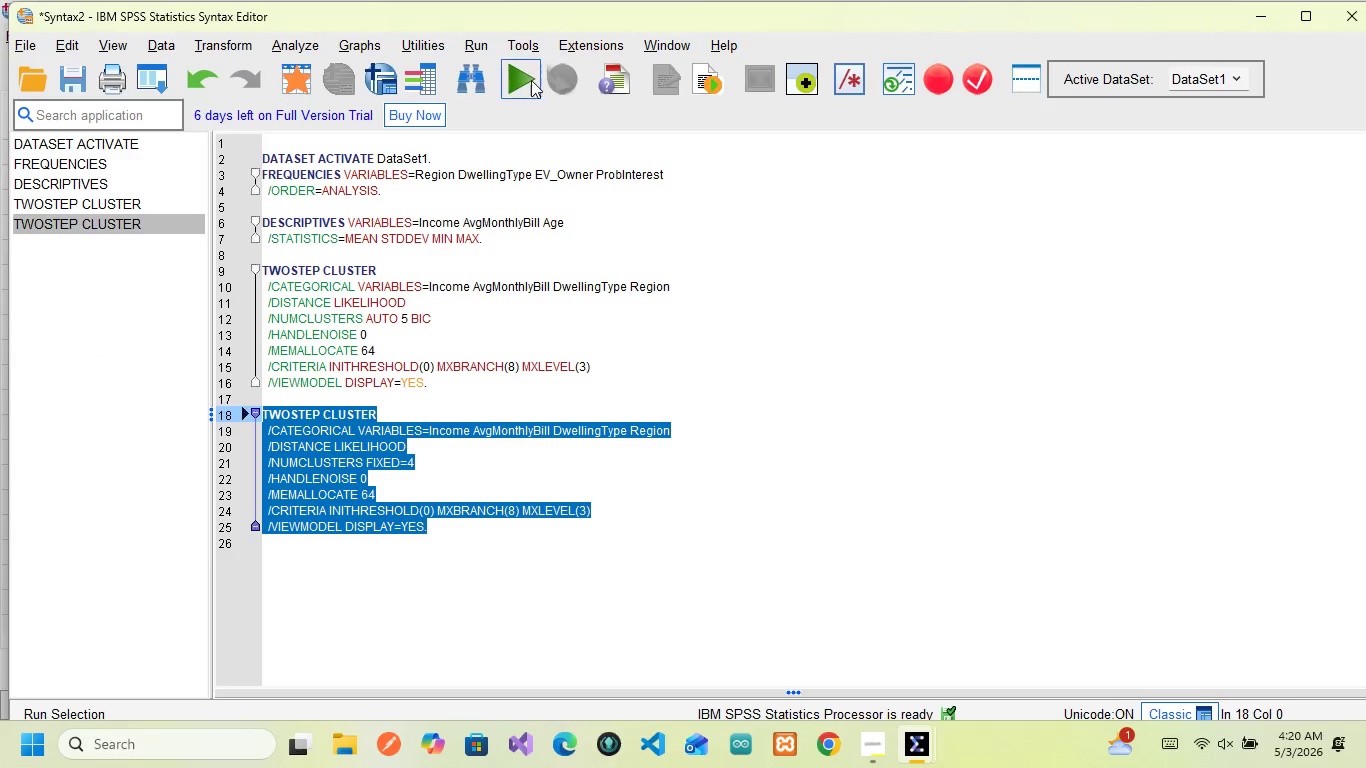 
left_click([522, 73])
 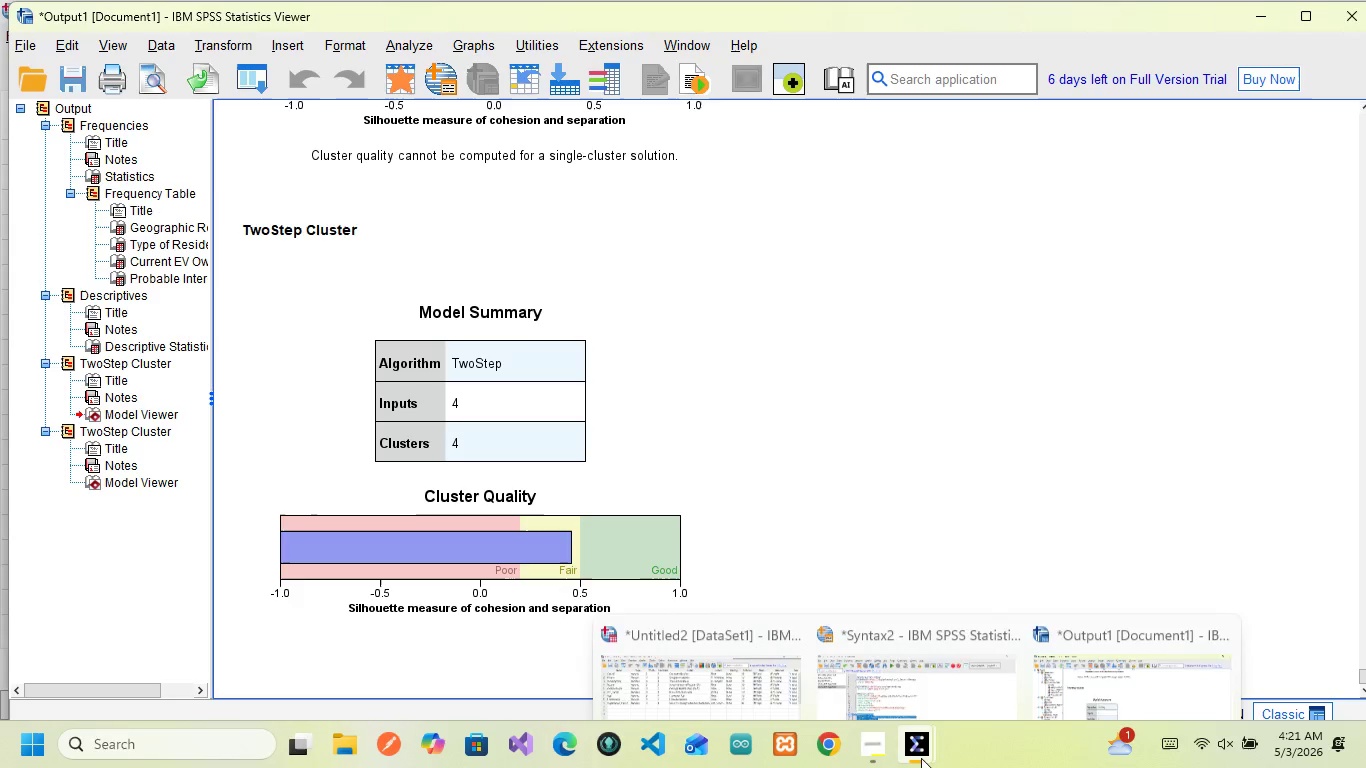 
wait(5.41)
 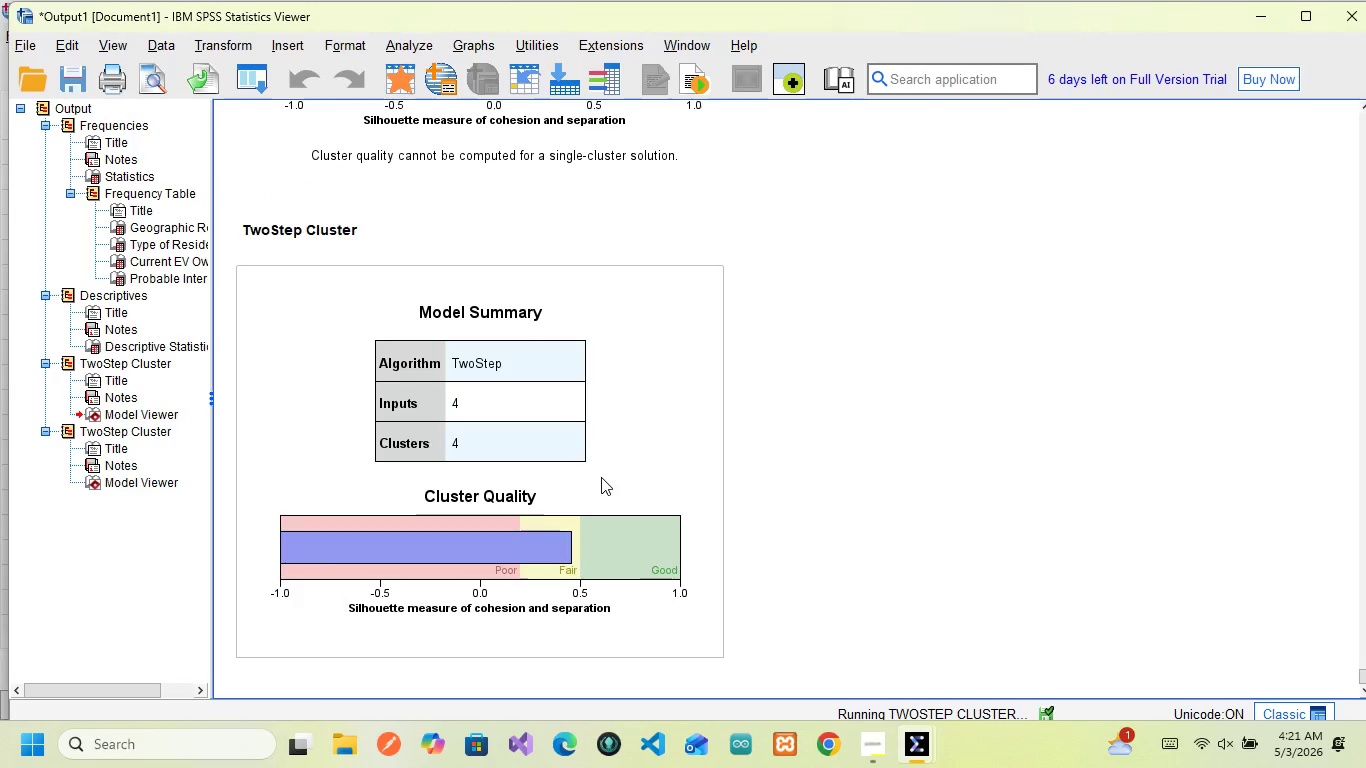 
left_click([772, 647])
 